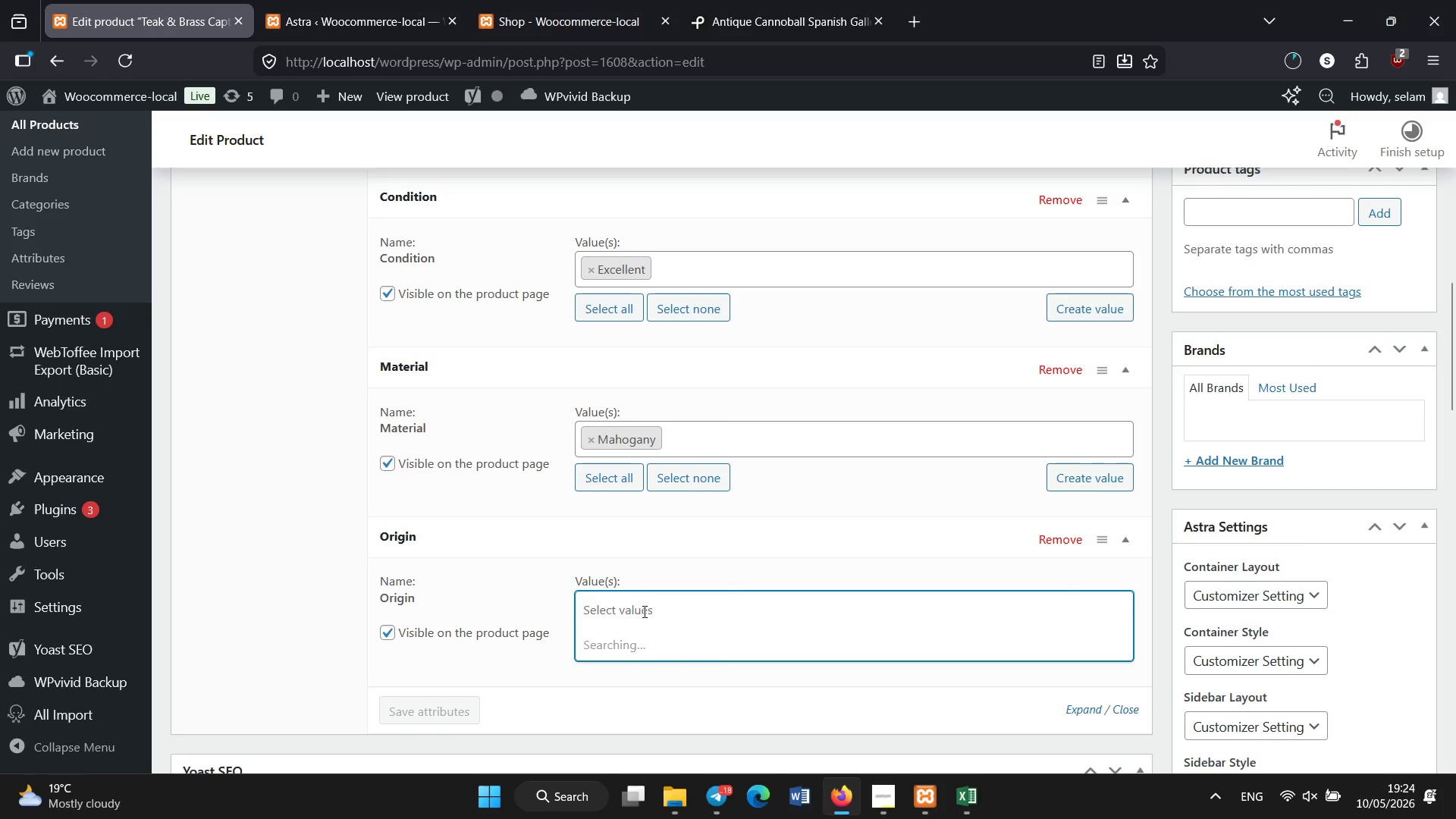 
mouse_move([682, 555])
 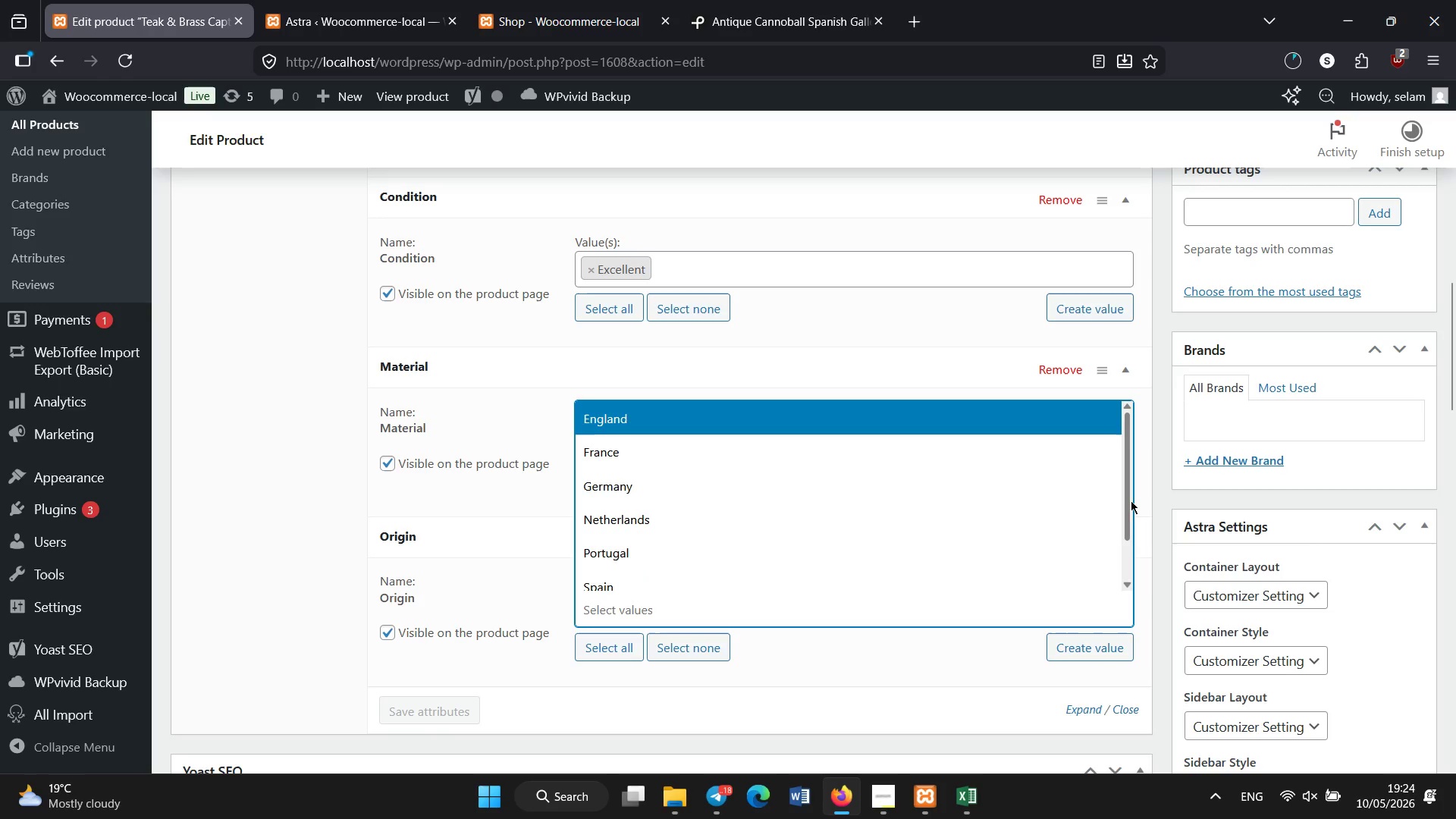 
left_click_drag(start_coordinate=[1129, 500], to_coordinate=[1129, 583])
 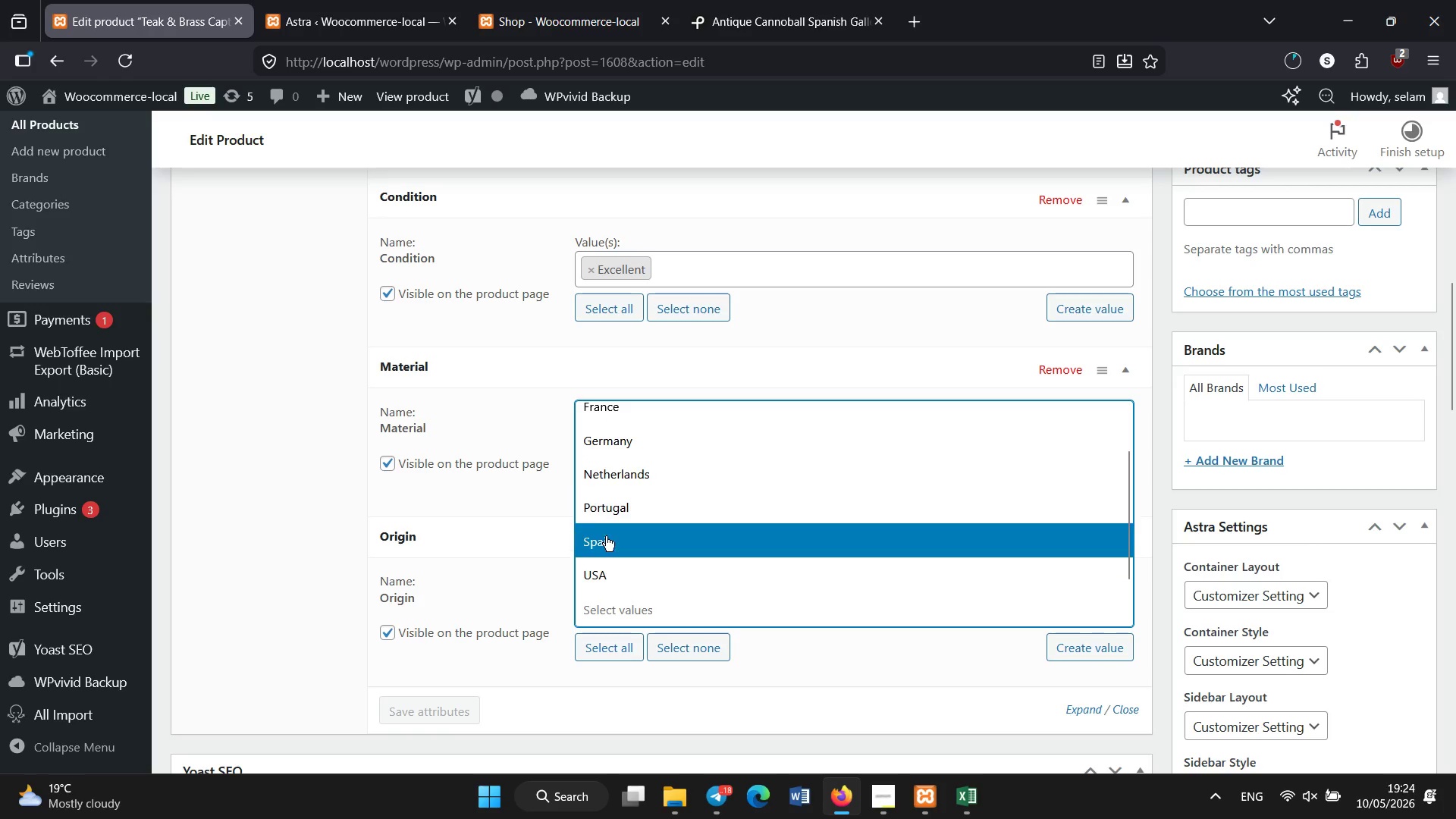 
left_click([584, 574])
 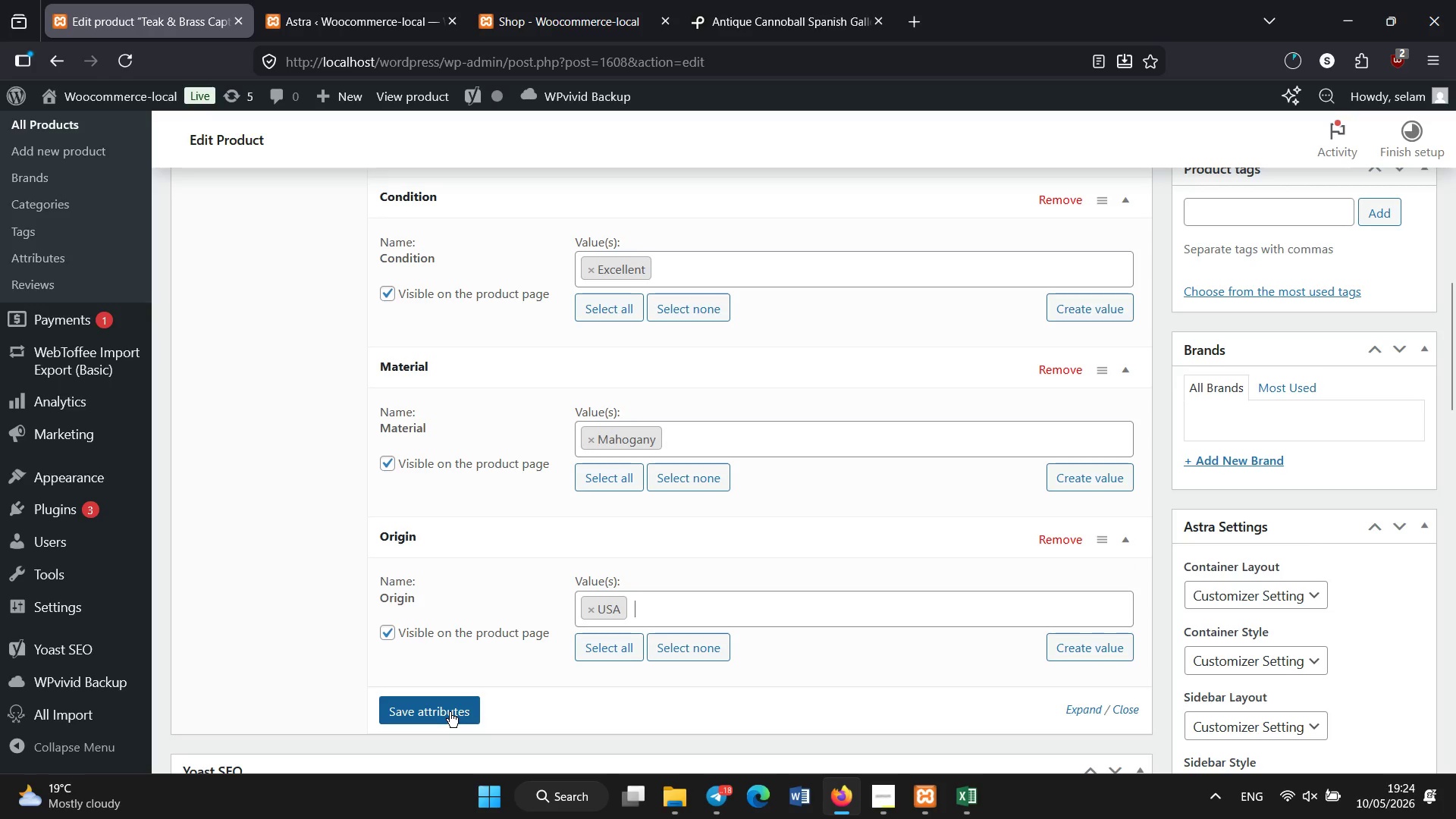 
left_click([450, 712])
 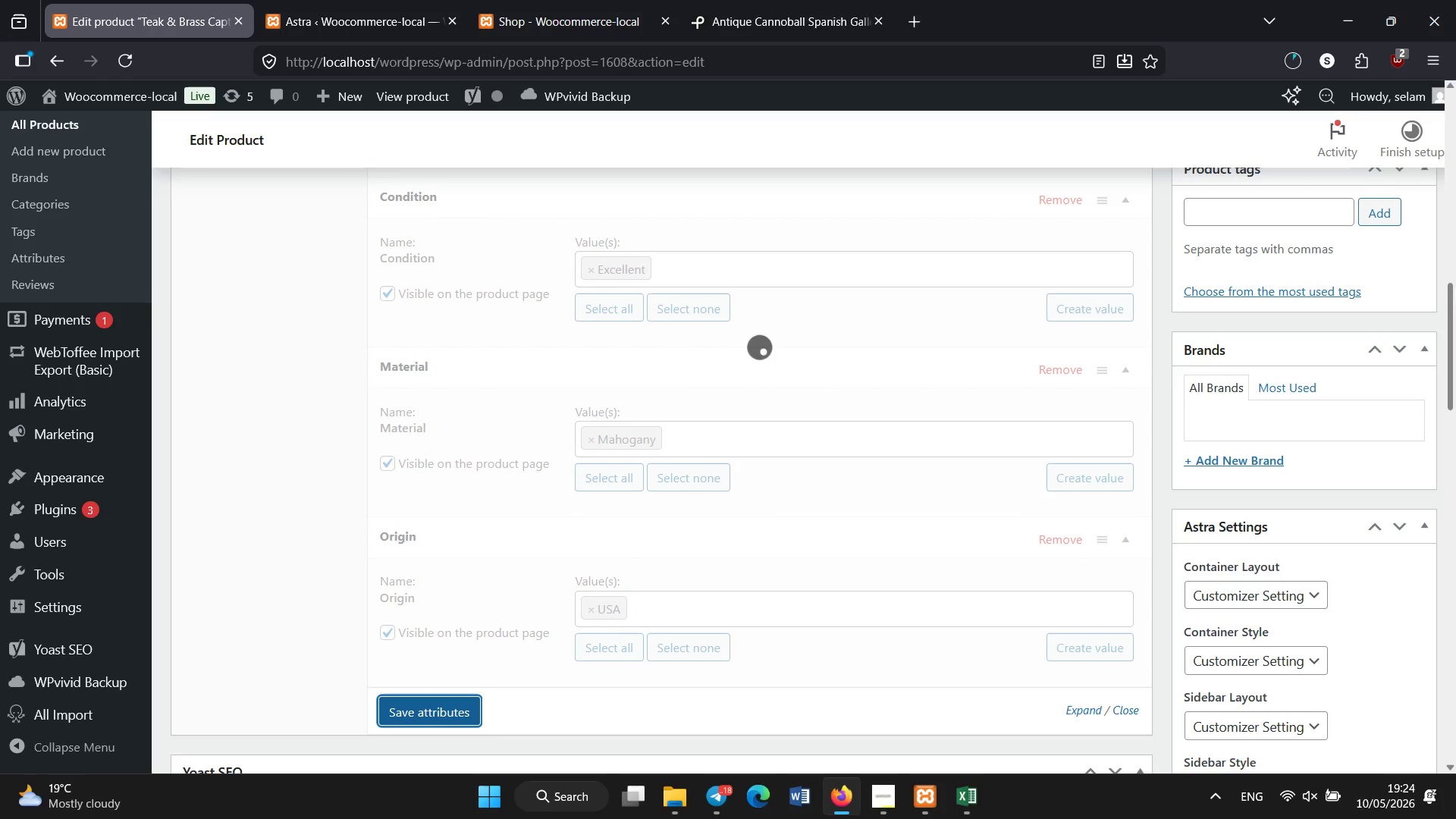 
left_click_drag(start_coordinate=[1455, 288], to_coordinate=[1454, 505])
 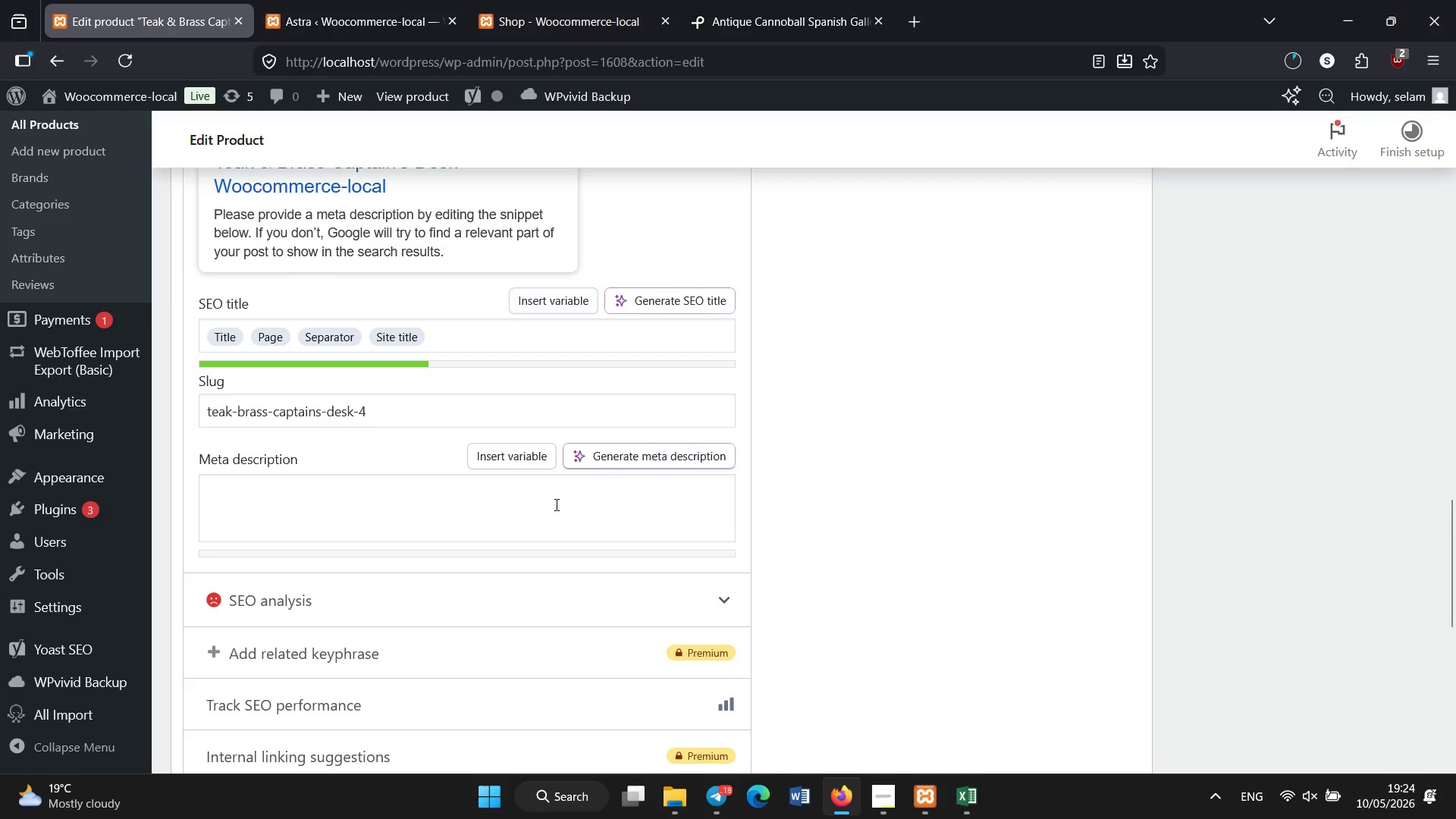 
left_click([557, 505])
 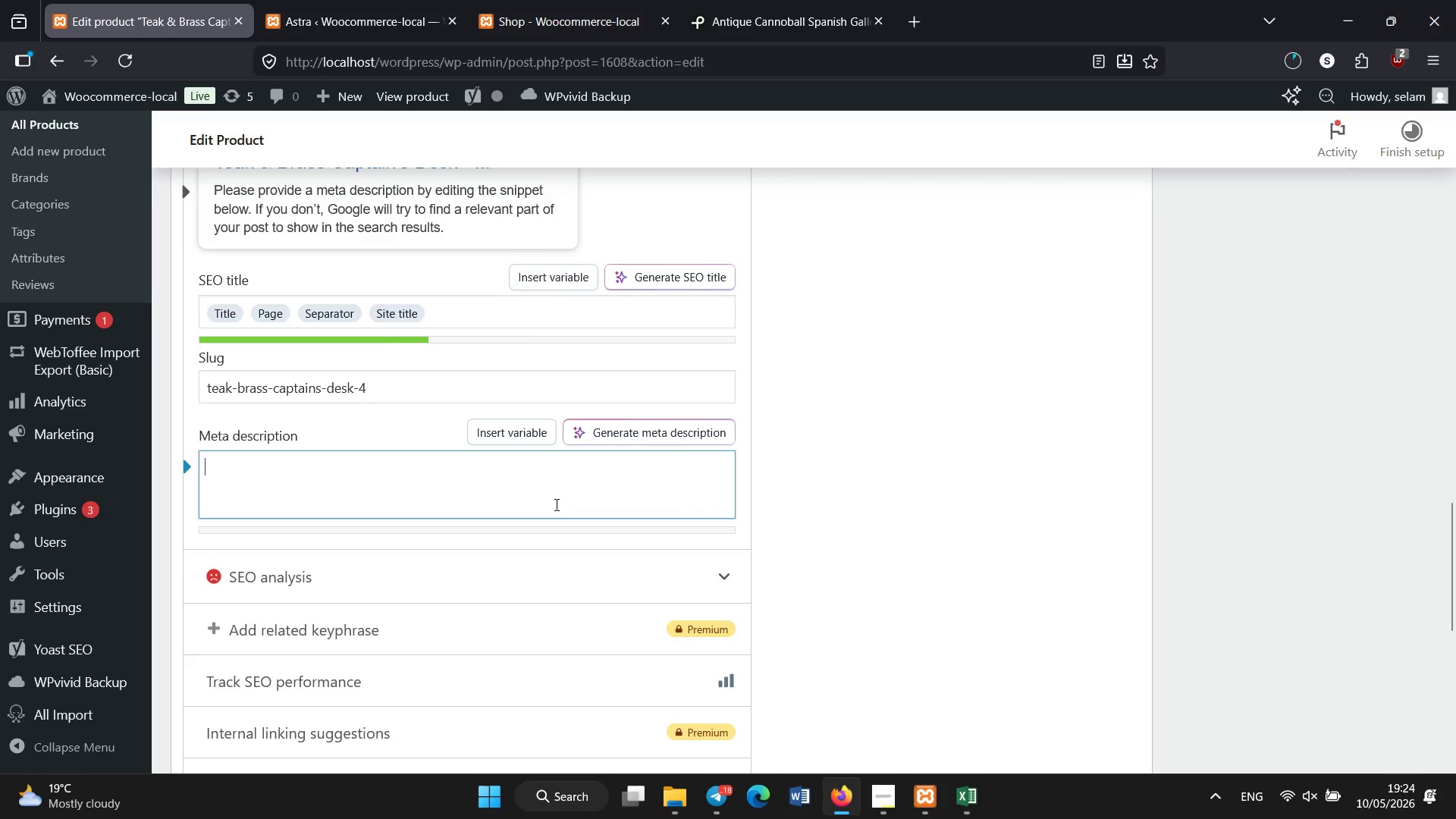 
type(Edwardian hand)
 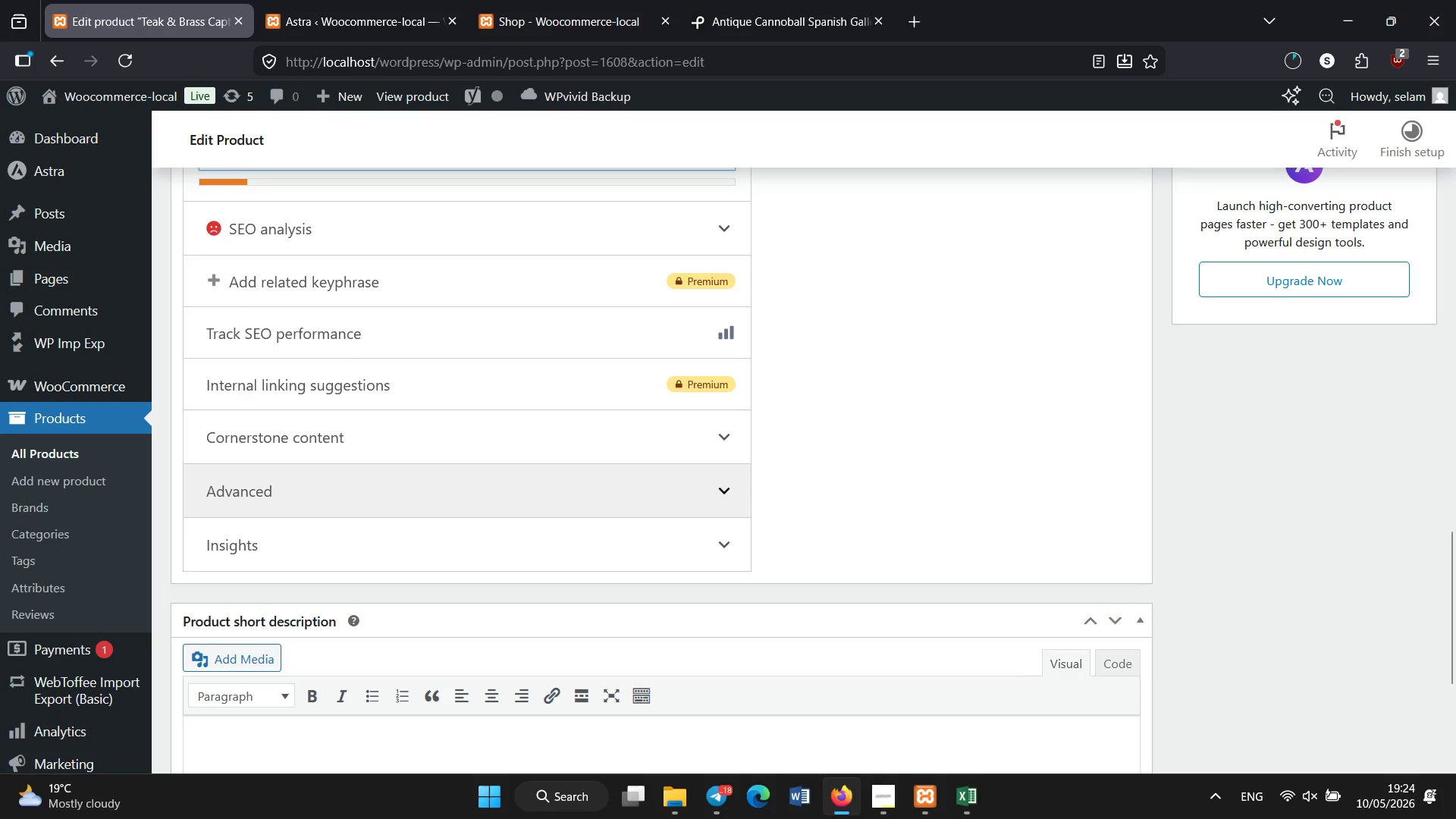 
scroll: coordinate [557, 505], scroll_direction: up, amount: 2.0
 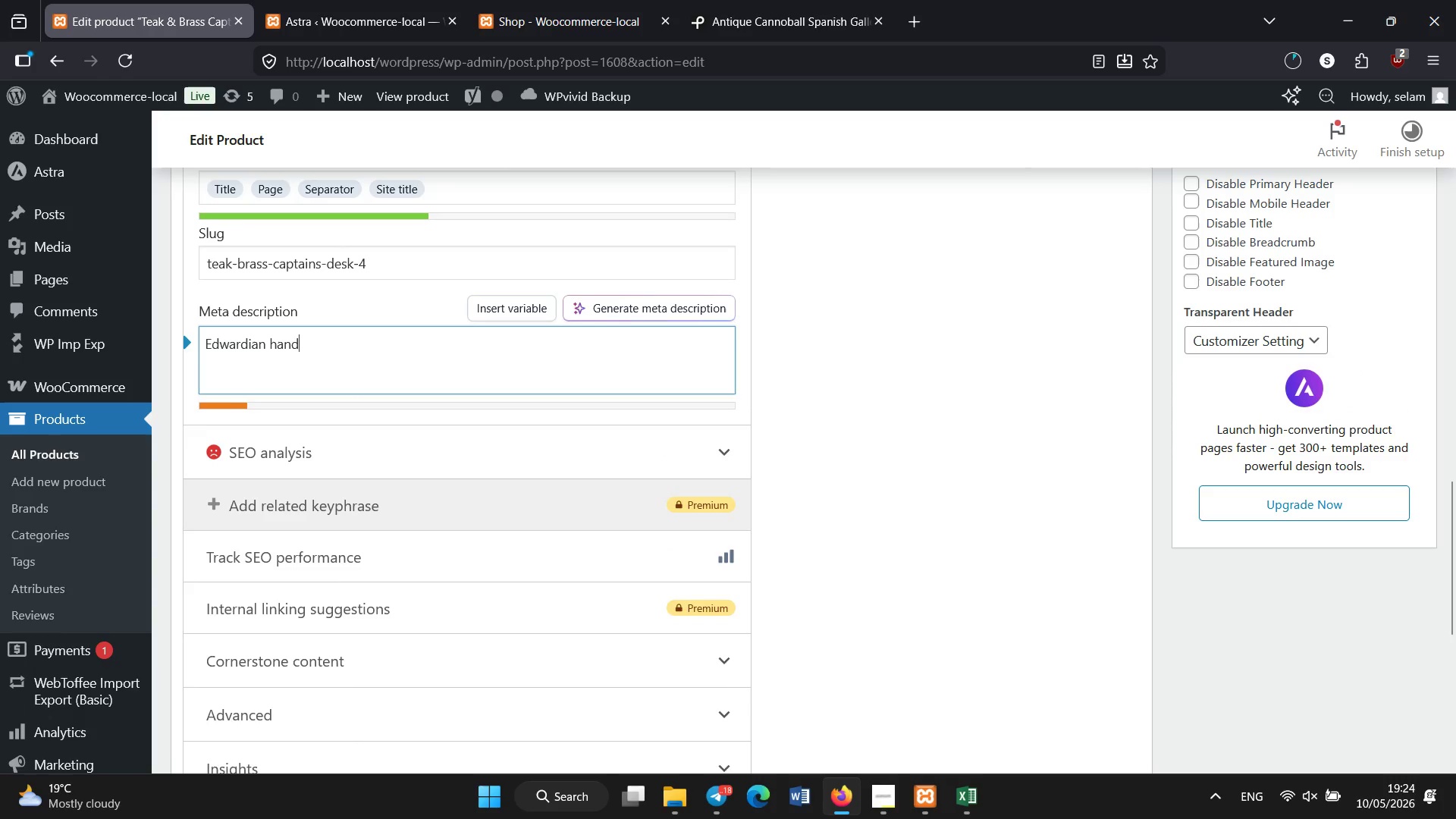 
type(-painted scrimshaw whale tooth carved in fine detail.)
 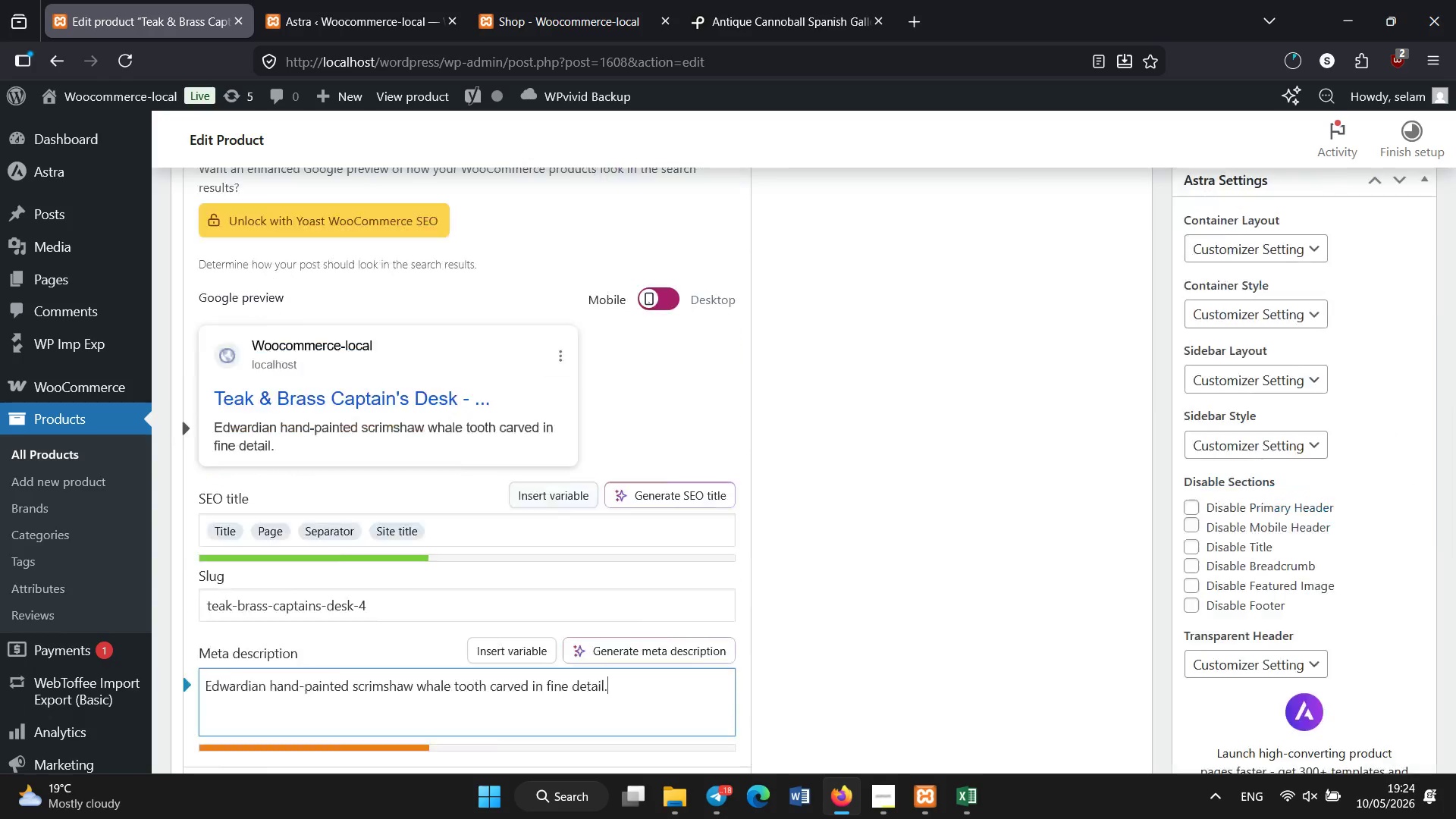 
scroll: coordinate [556, 505], scroll_direction: up, amount: 17.0
 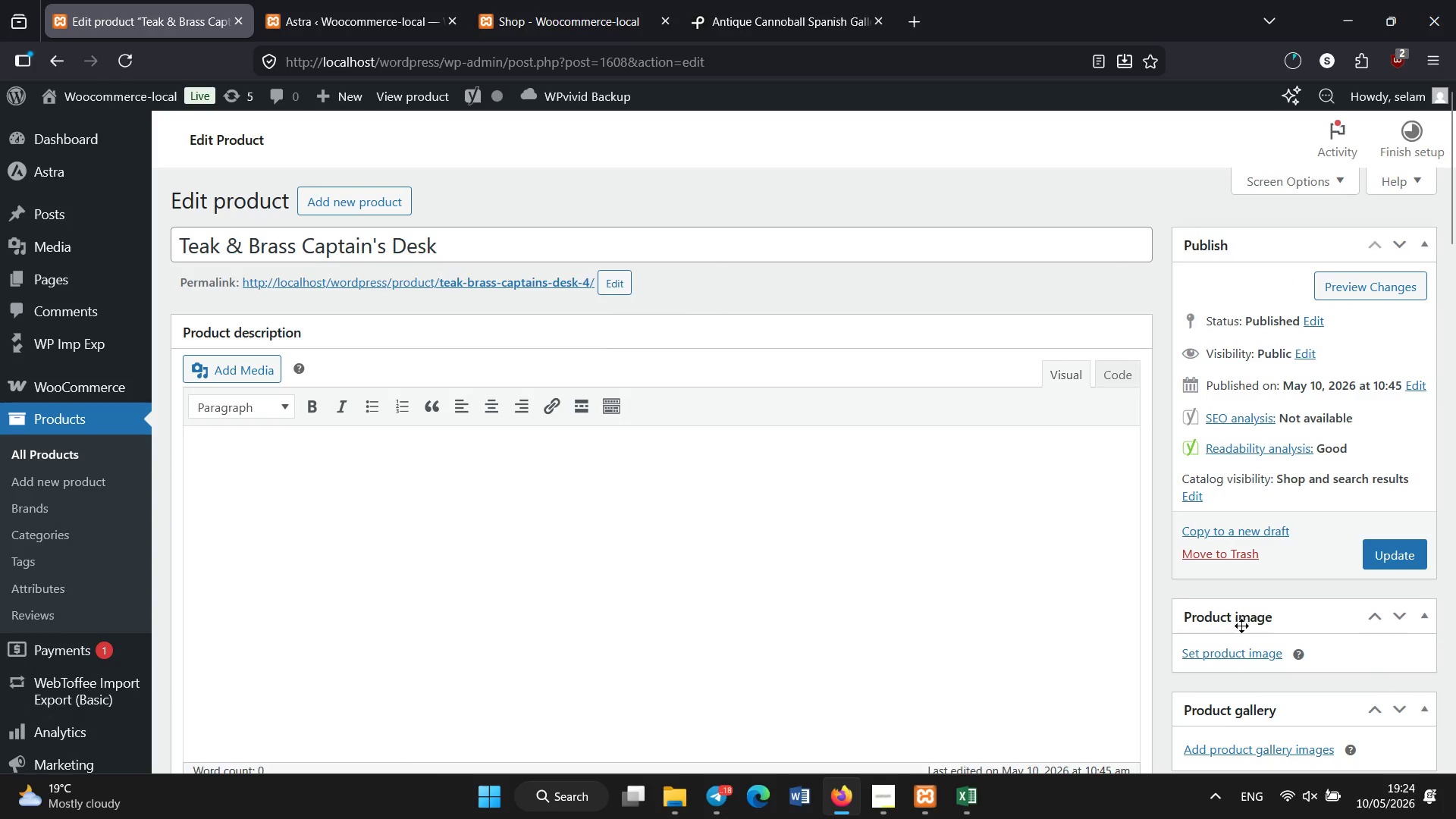 
left_click([1241, 656])
 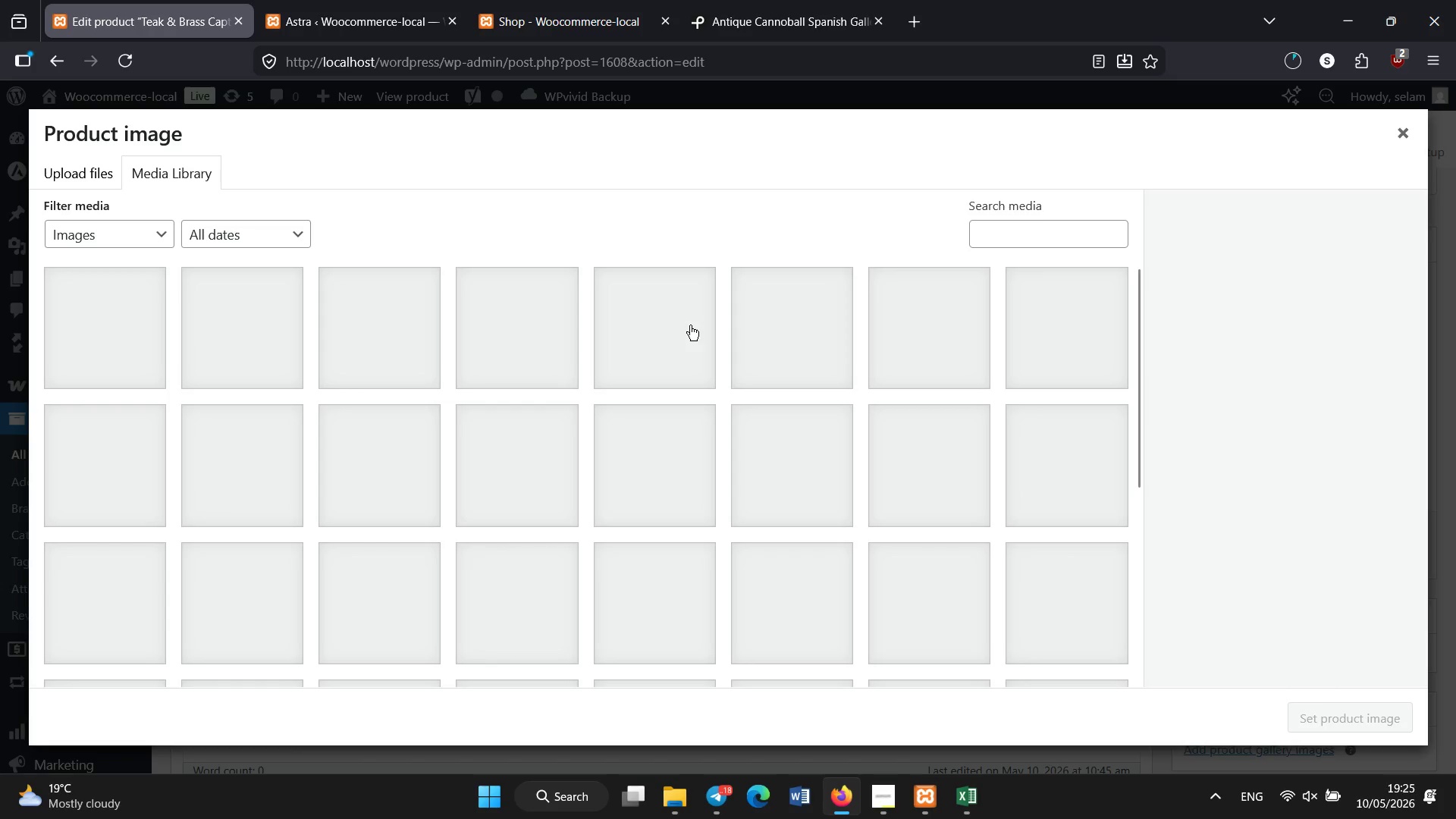 
wait(11.53)
 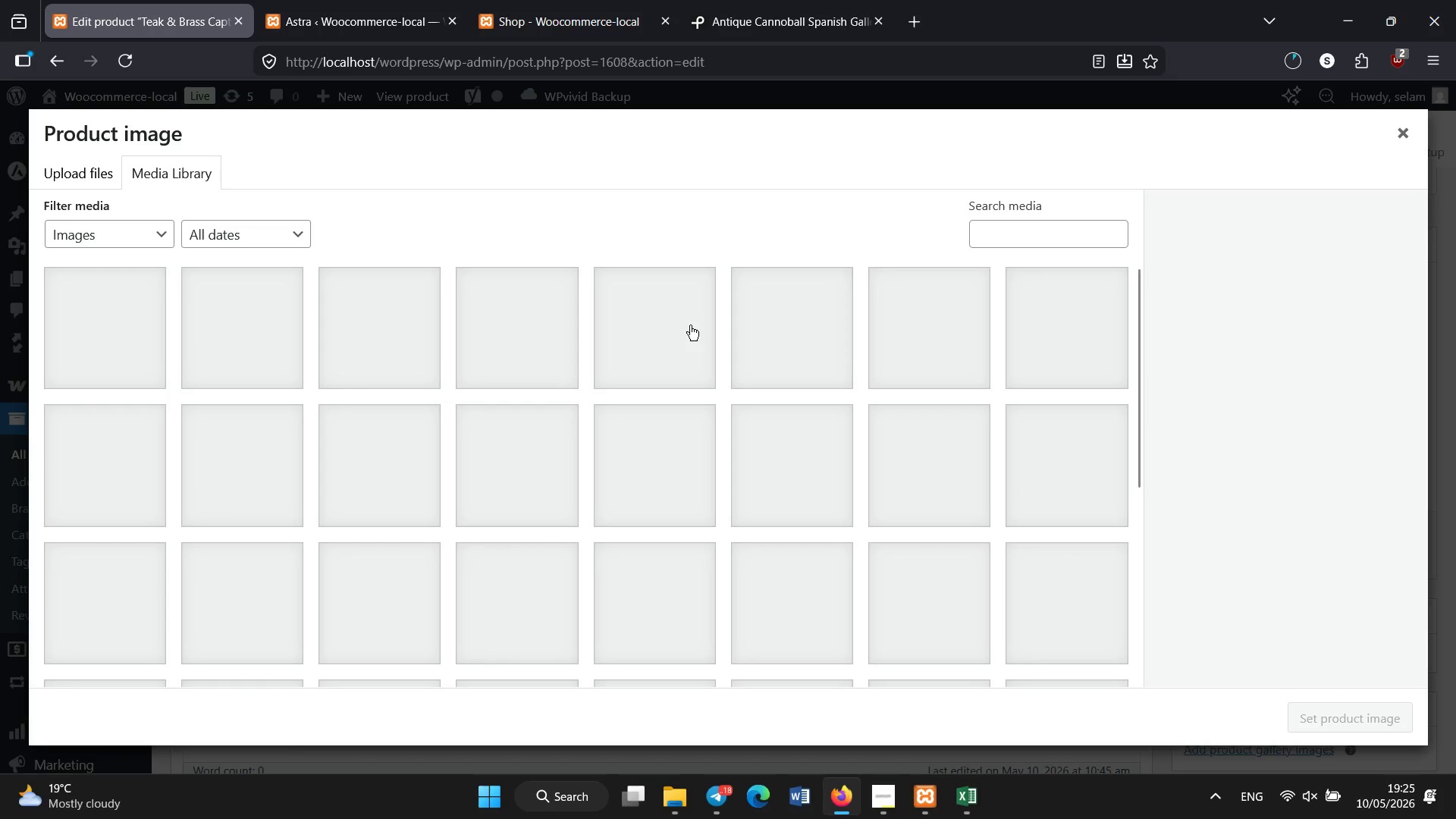 
left_click_drag(start_coordinate=[1135, 416], to_coordinate=[1122, 510])
 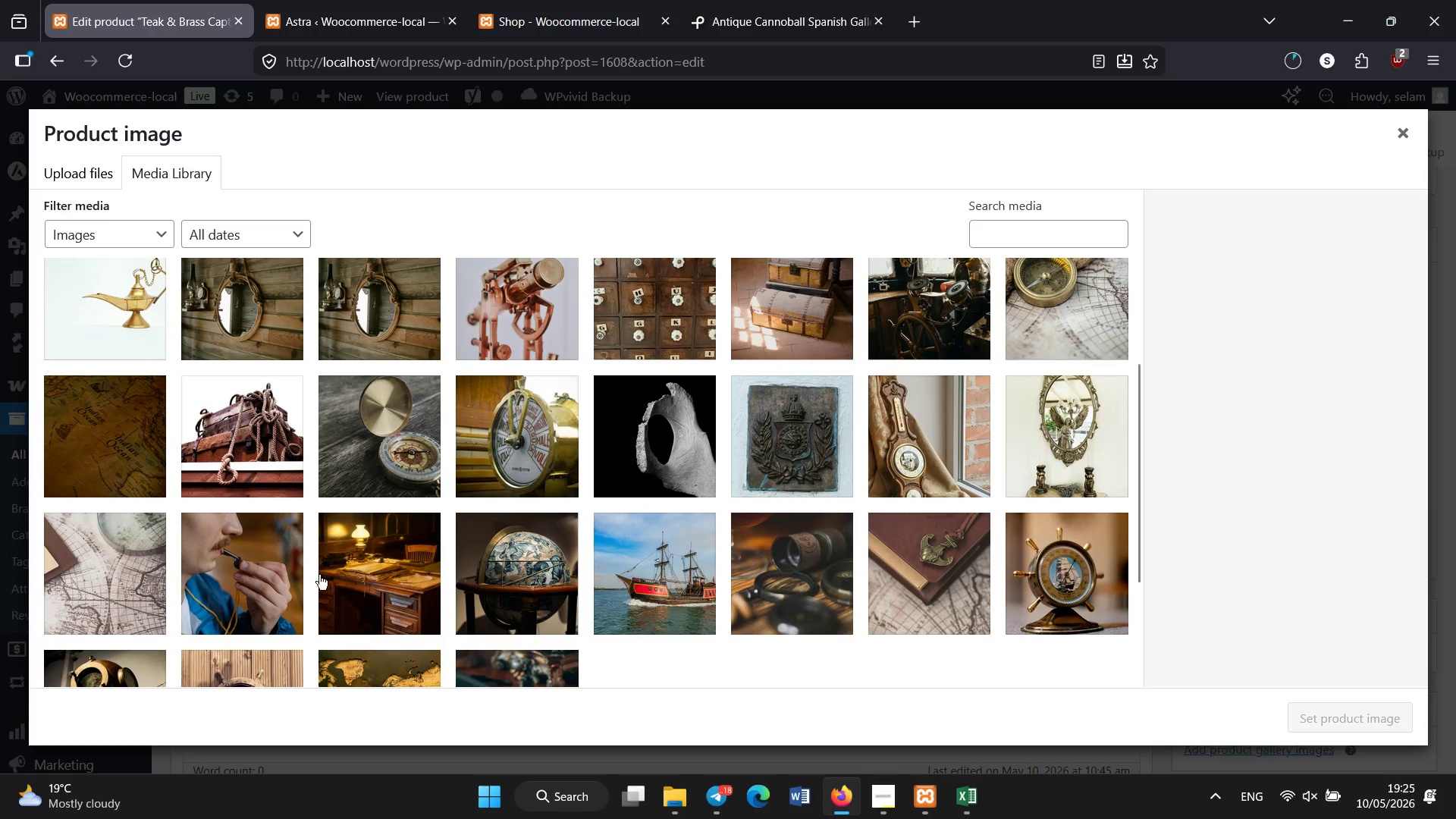 
left_click([319, 575])
 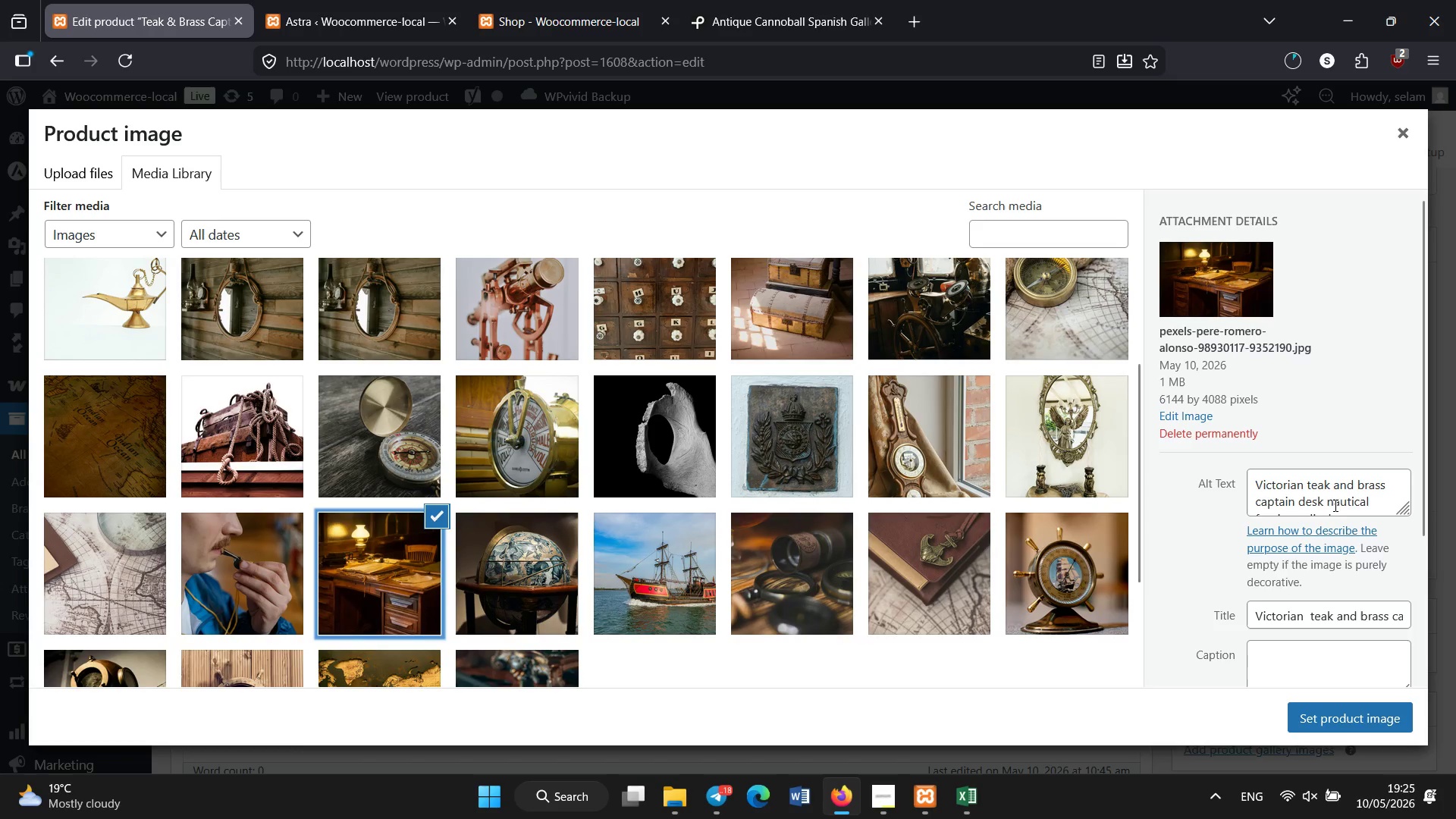 
left_click([1336, 507])
 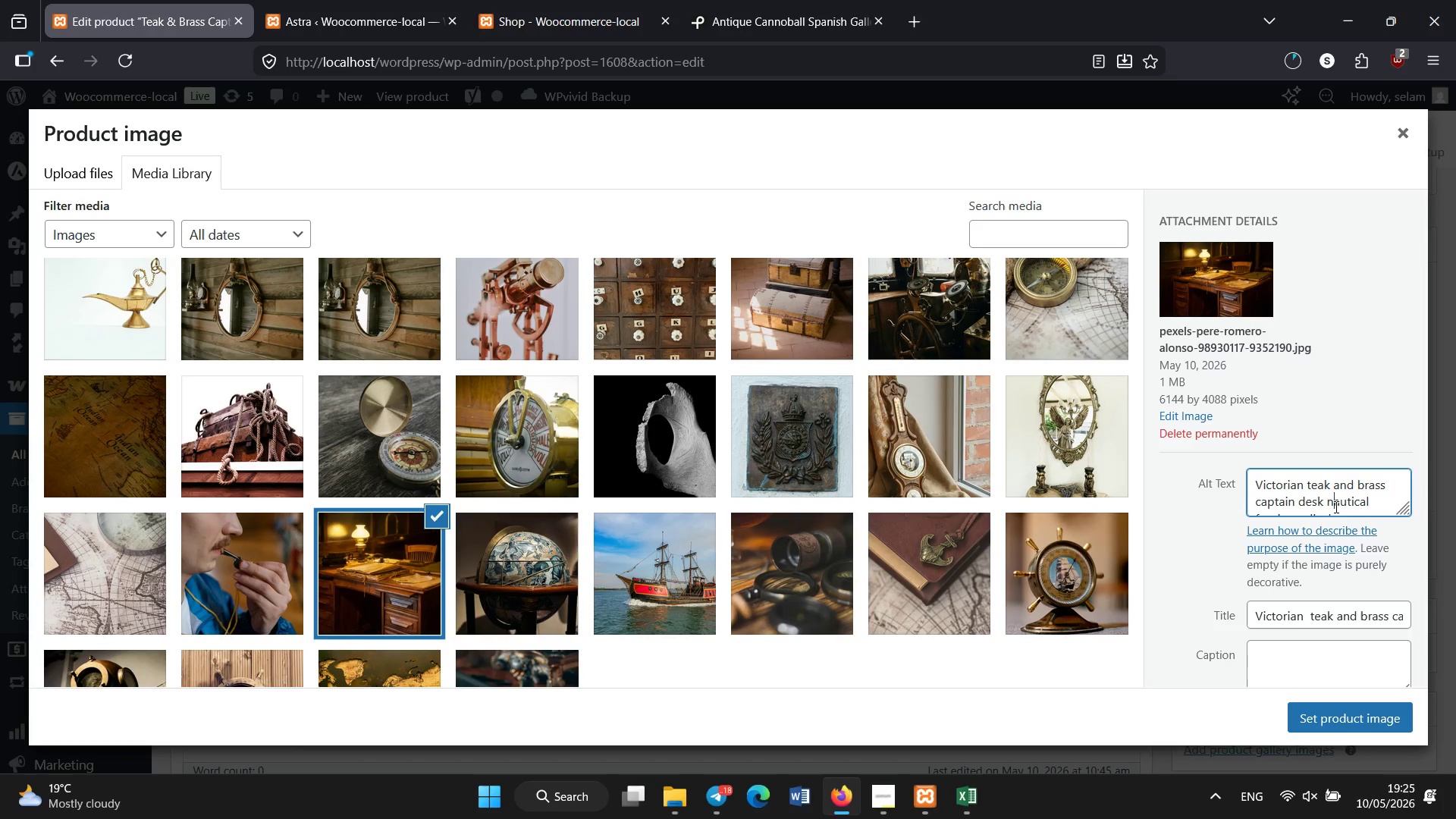 
wait(8.33)
 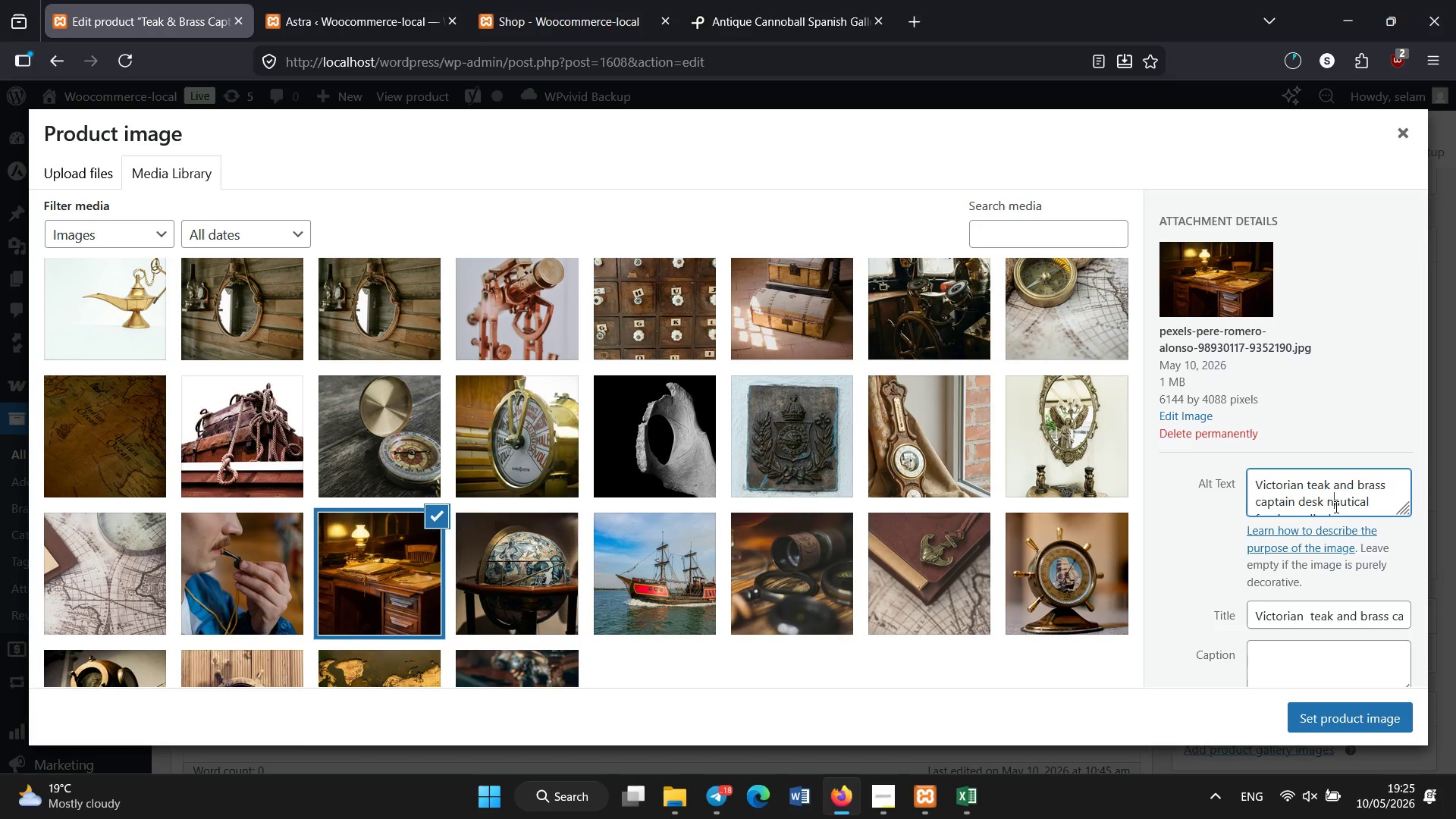 
left_click([1401, 142])
 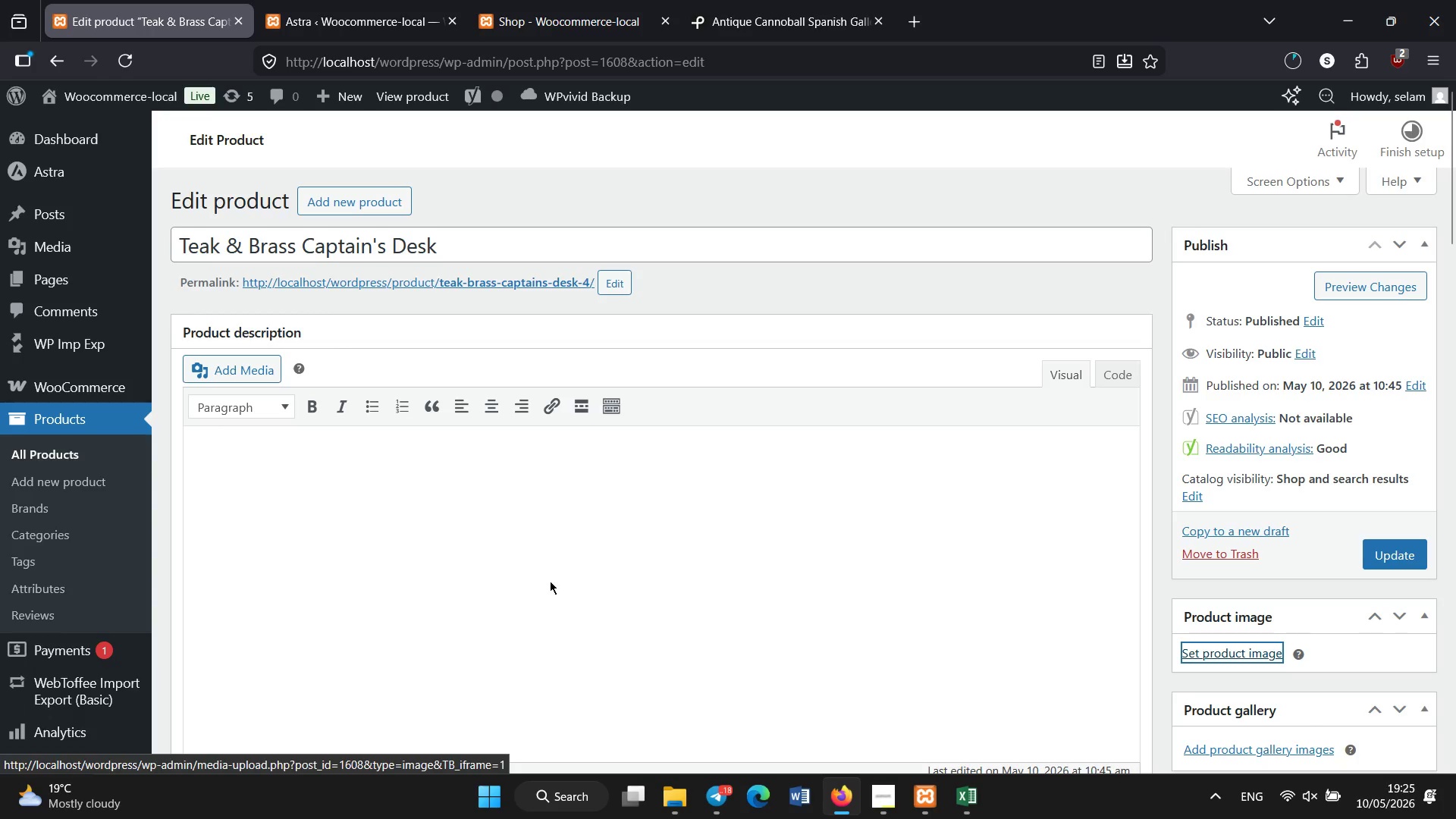 
scroll: coordinate [529, 581], scroll_direction: down, amount: 6.0
 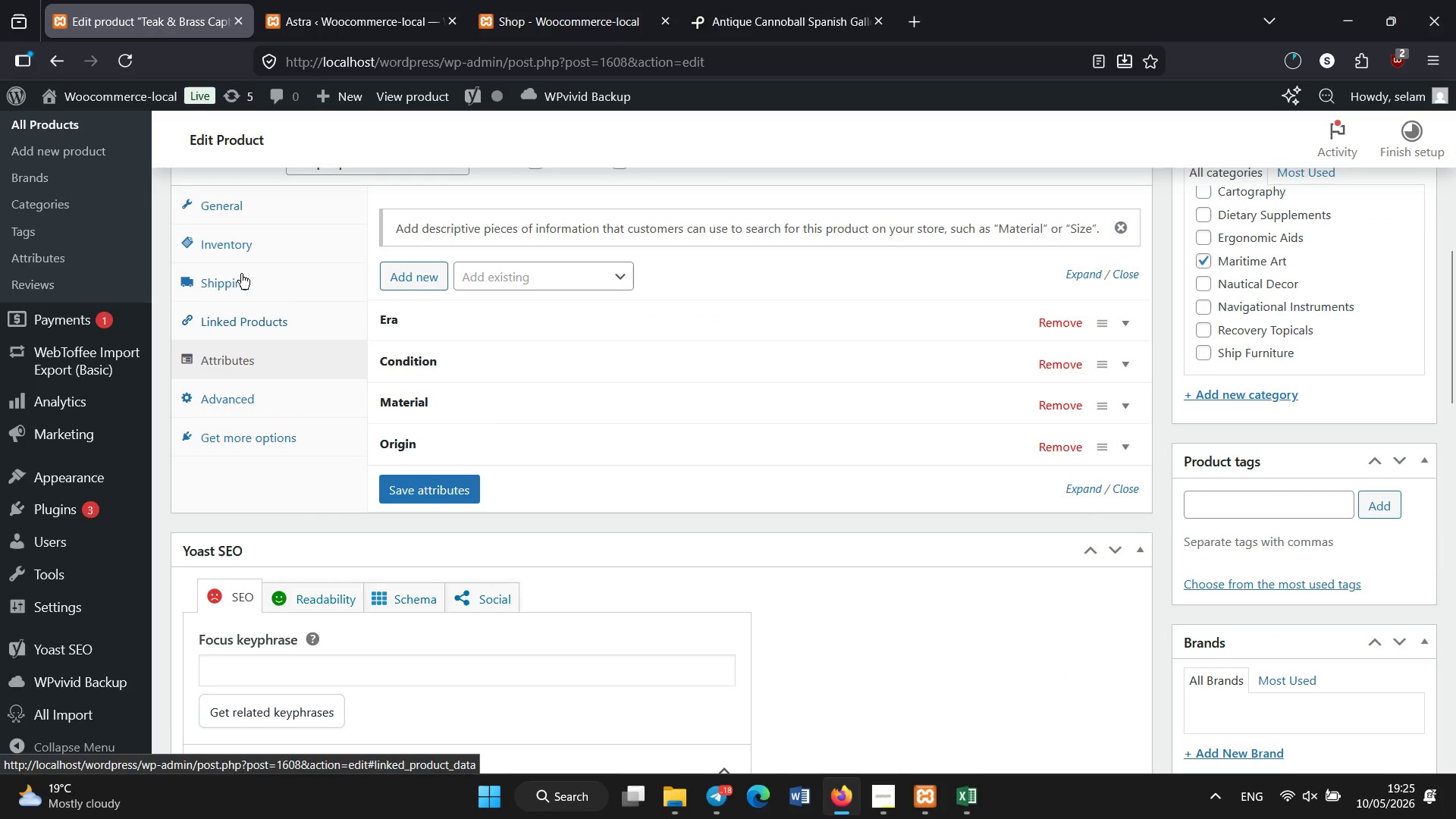 
left_click([254, 245])
 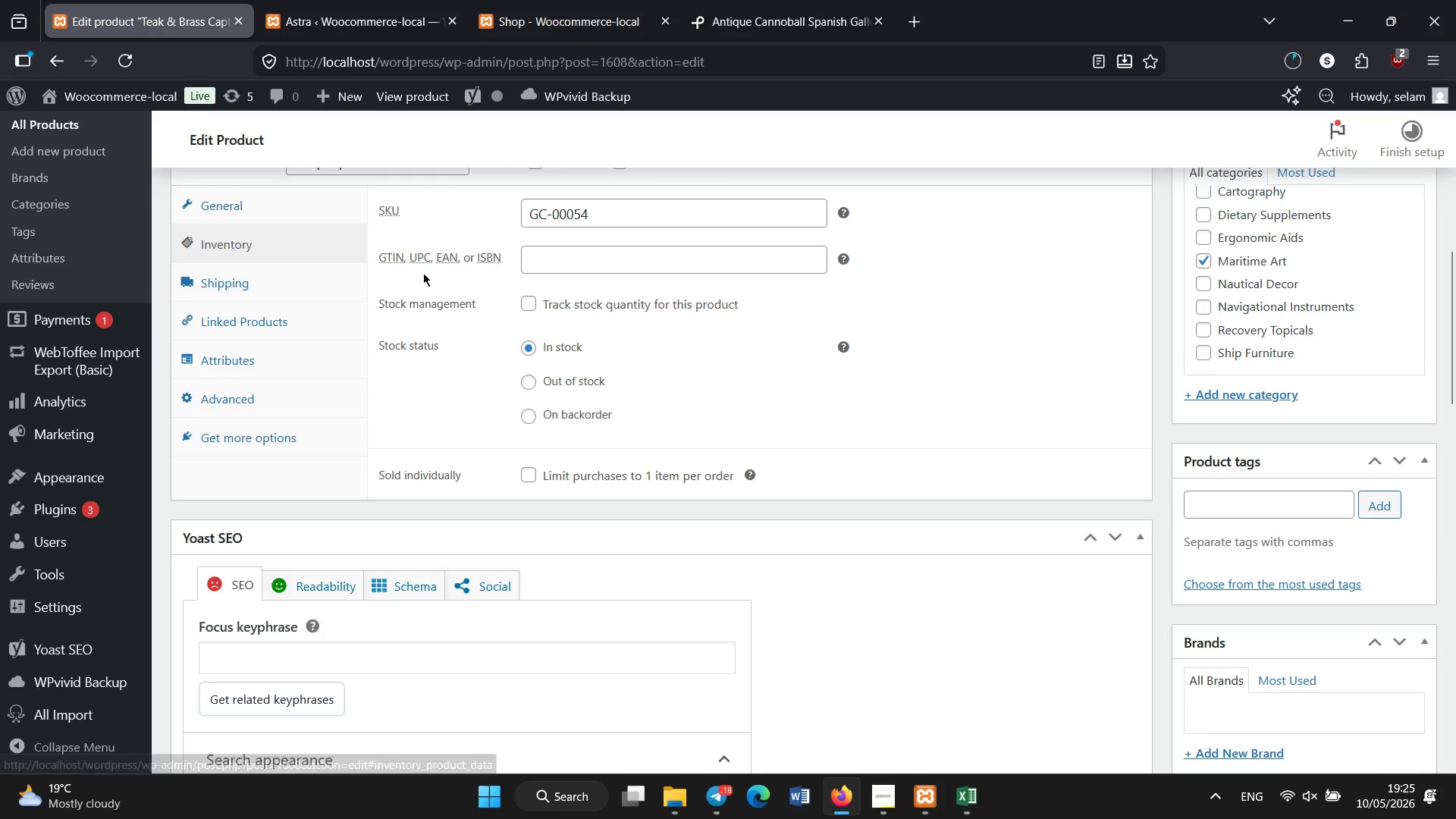 
scroll: coordinate [362, 557], scroll_direction: down, amount: 3.0
 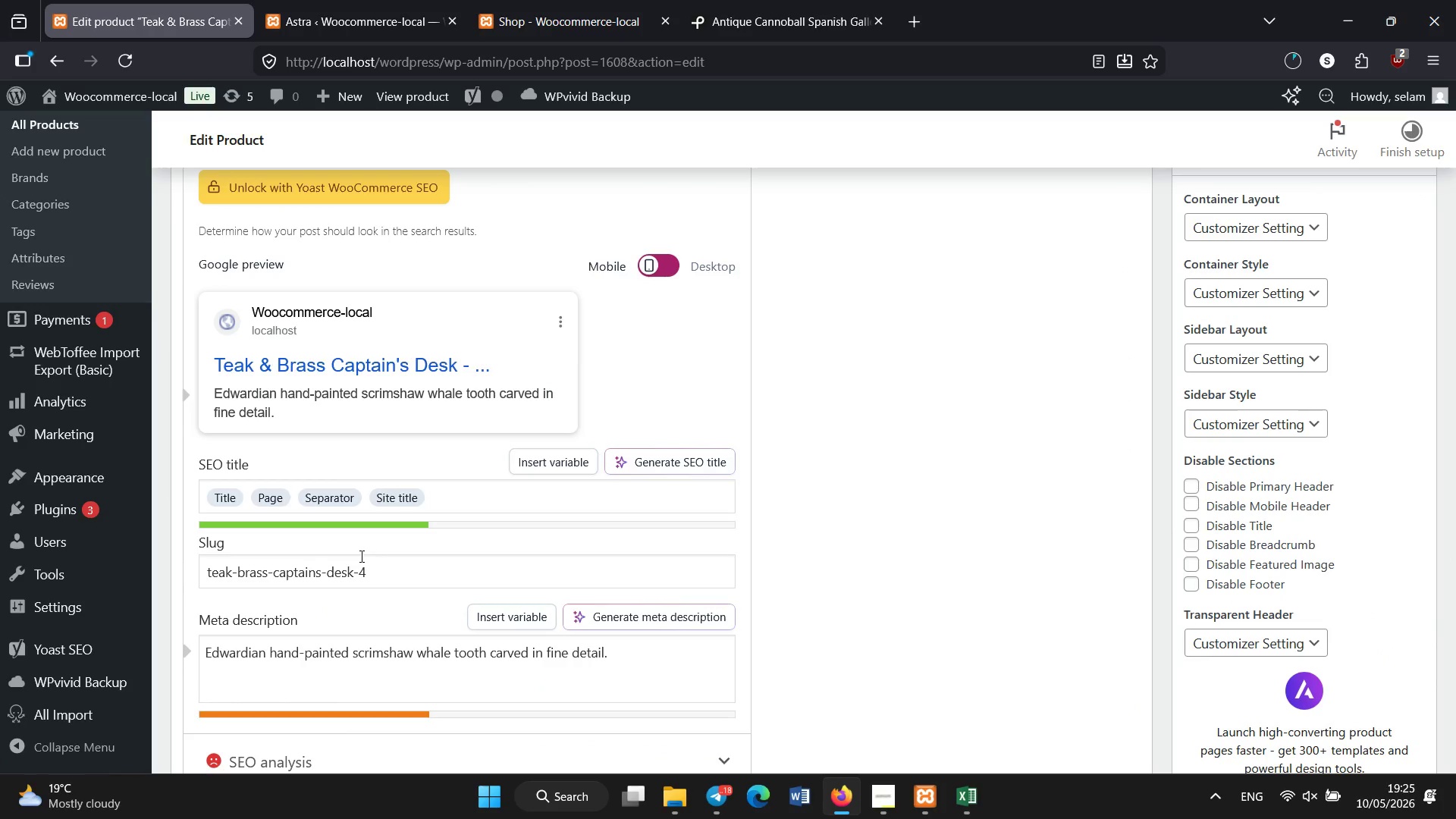 
wait(6.47)
 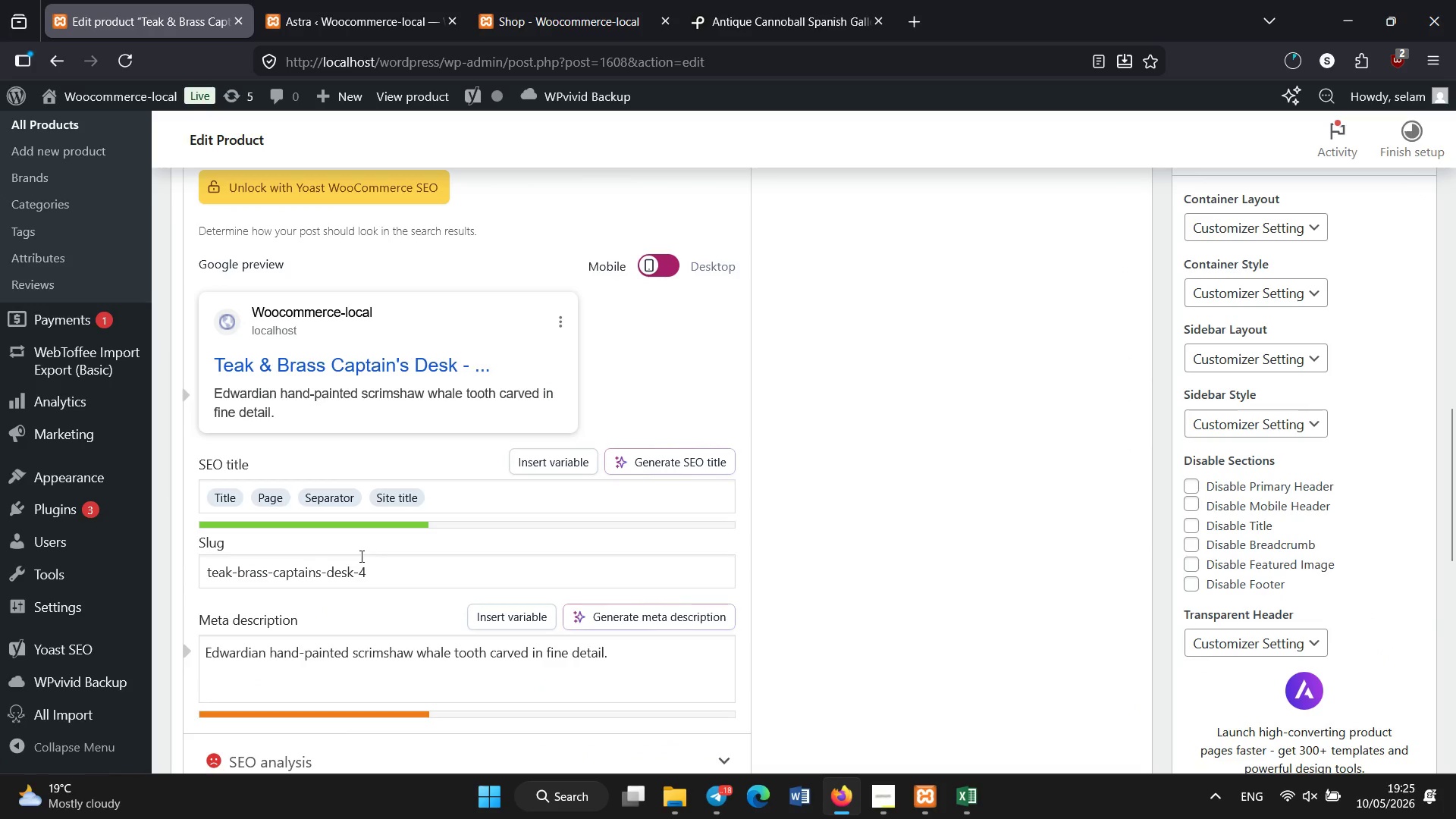 
scroll: coordinate [362, 557], scroll_direction: down, amount: 1.0
 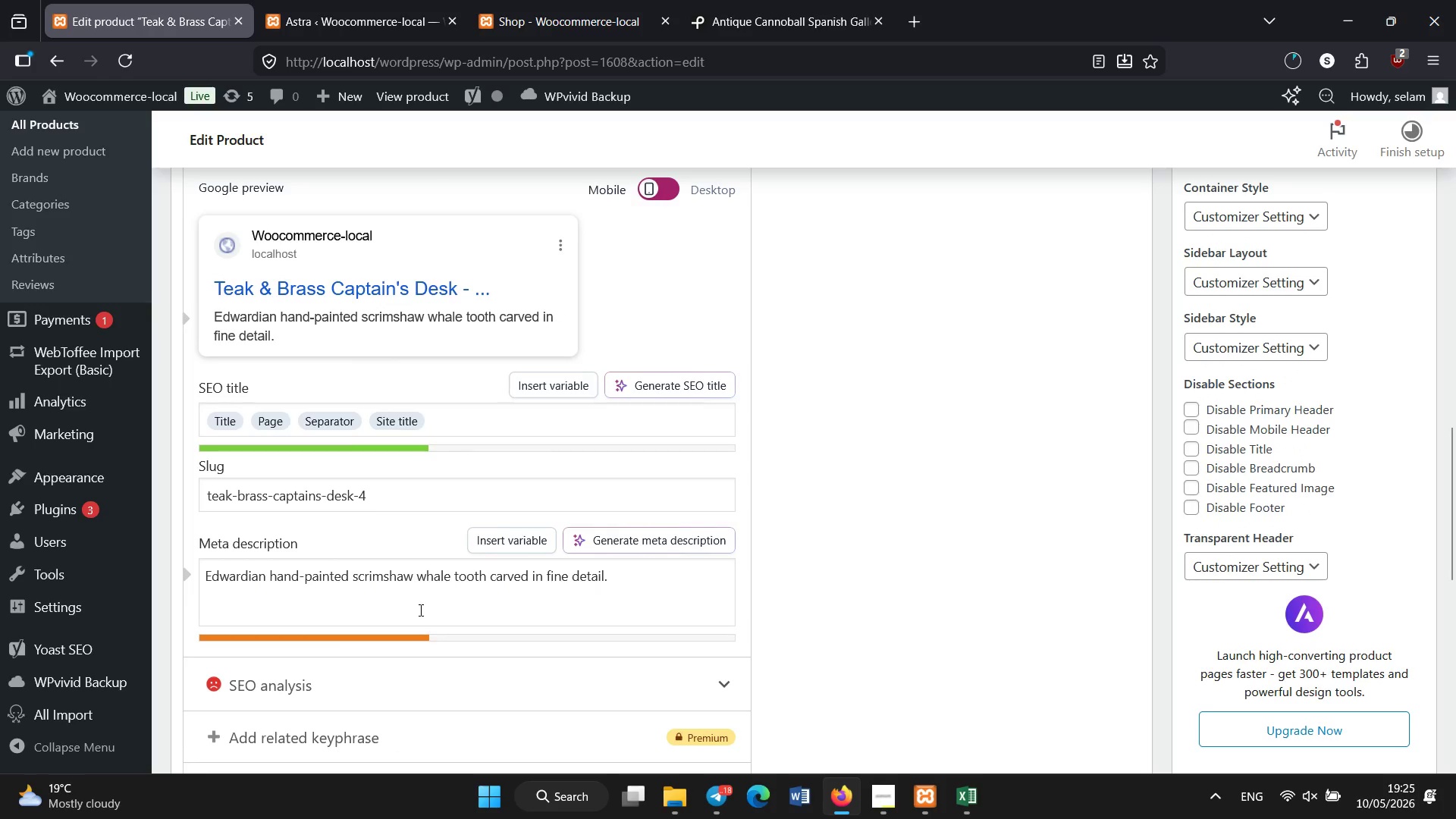 
key(Control+A)
 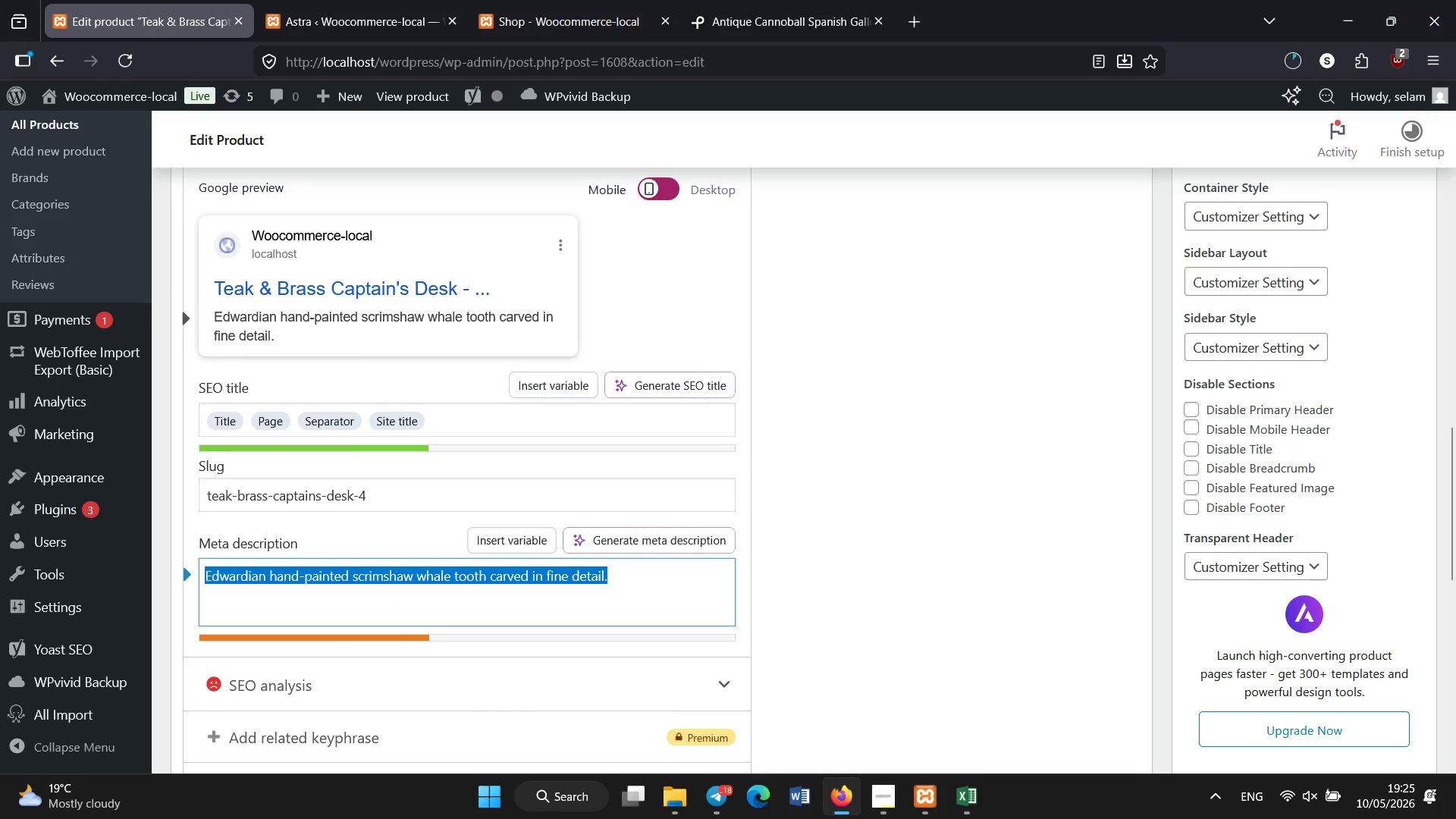 
key(Backspace)
type(Restored Victorian captain`s desk crafted in teak and brass. A refined maritime furniture piece reflection)
key(Backspace)
key(Backspace)
type(ng.)
 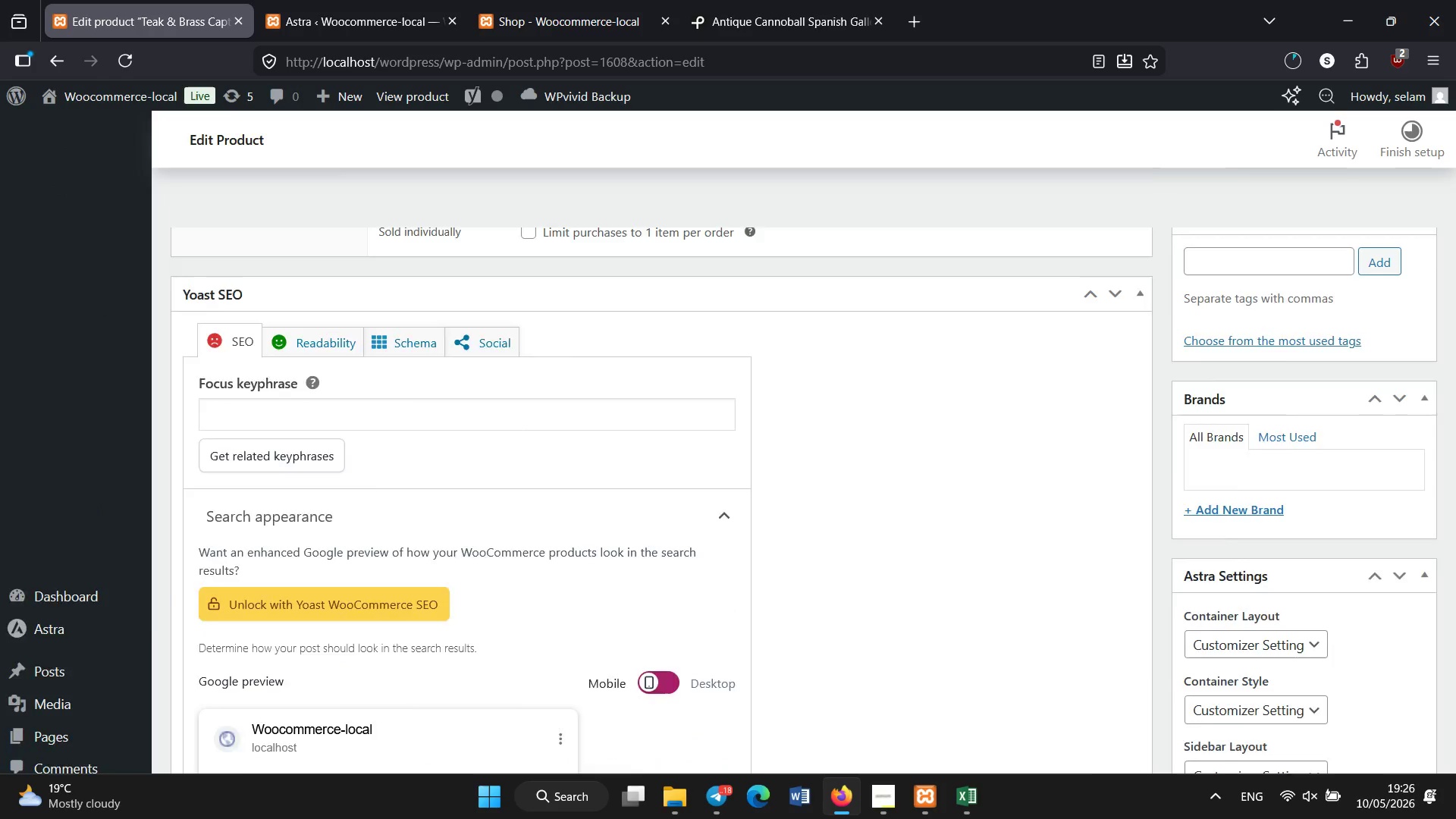 
scroll: coordinate [522, 592], scroll_direction: up, amount: 20.0
 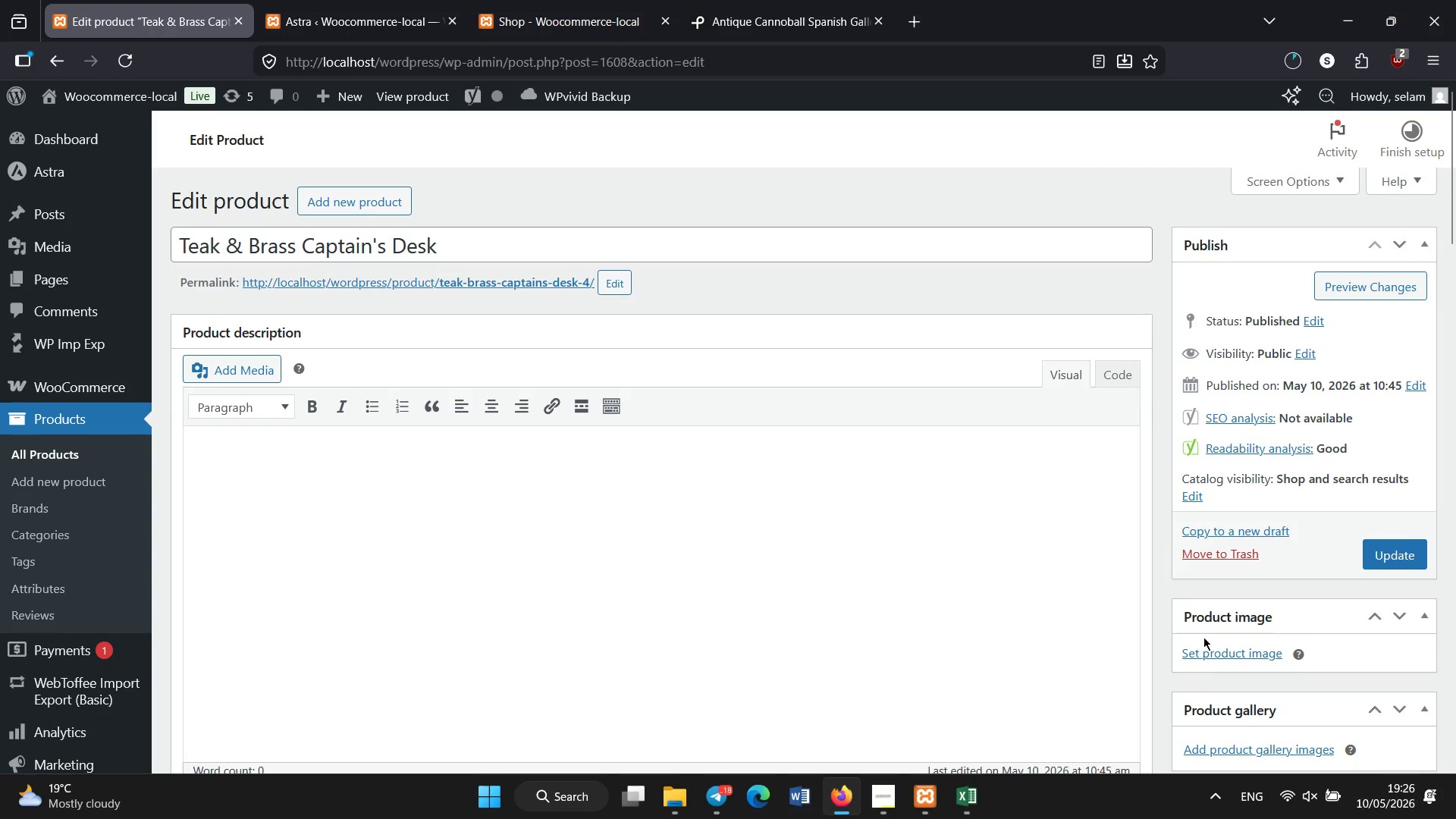 
left_click([1222, 651])
 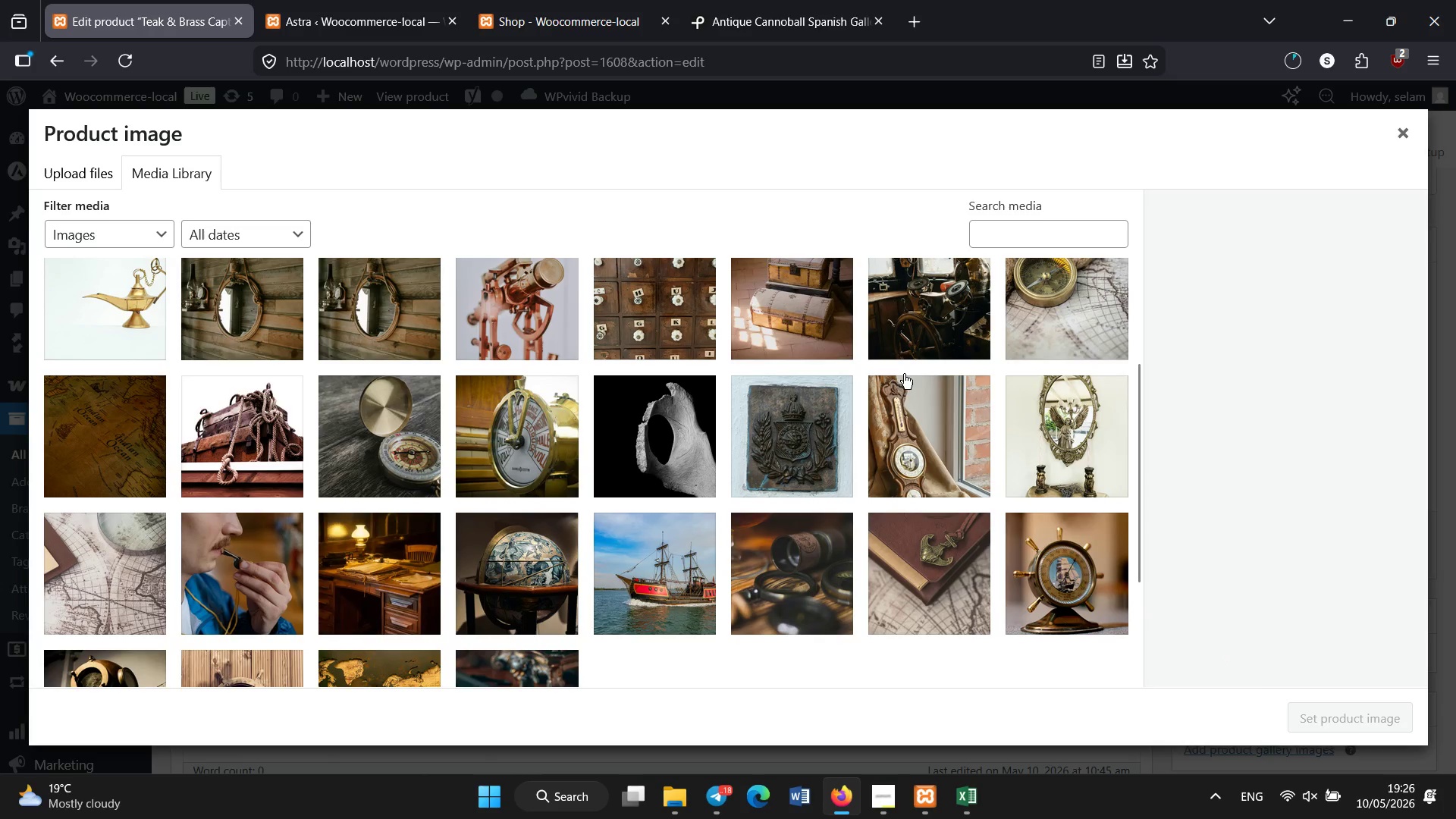 
left_click([410, 560])
 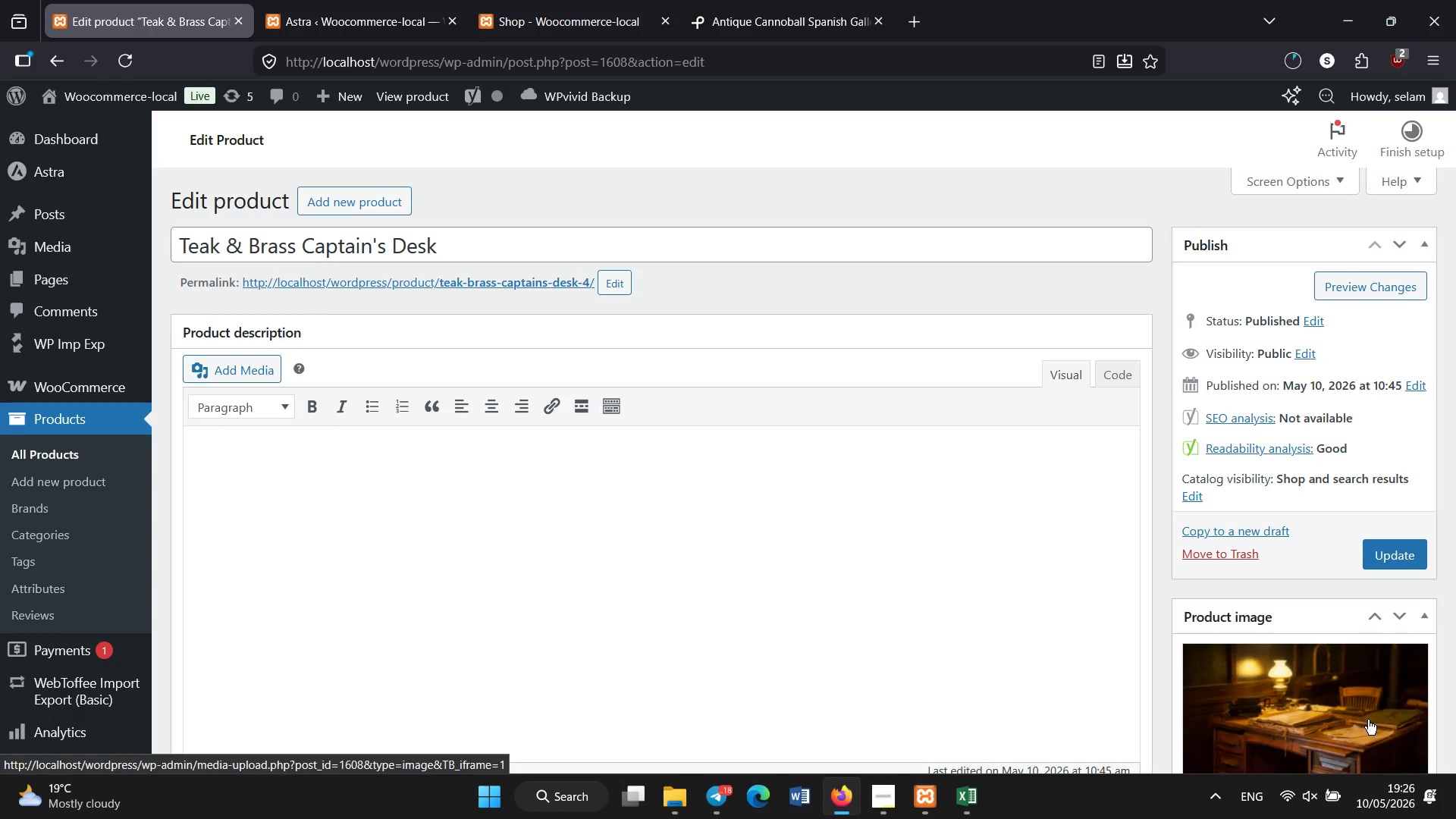 
wait(14.58)
 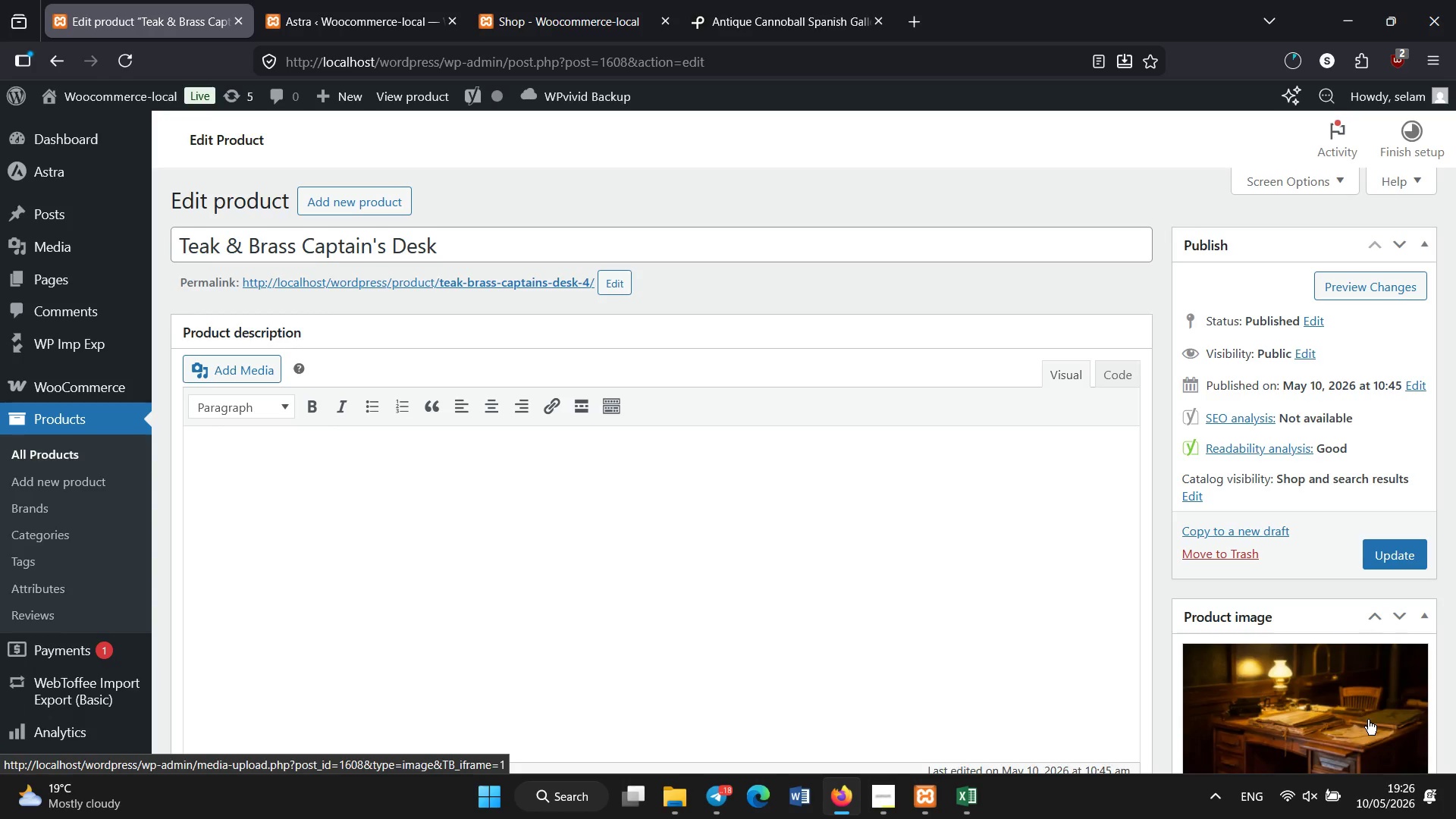 
scroll: coordinate [1454, 224], scroll_direction: up, amount: 1.0
 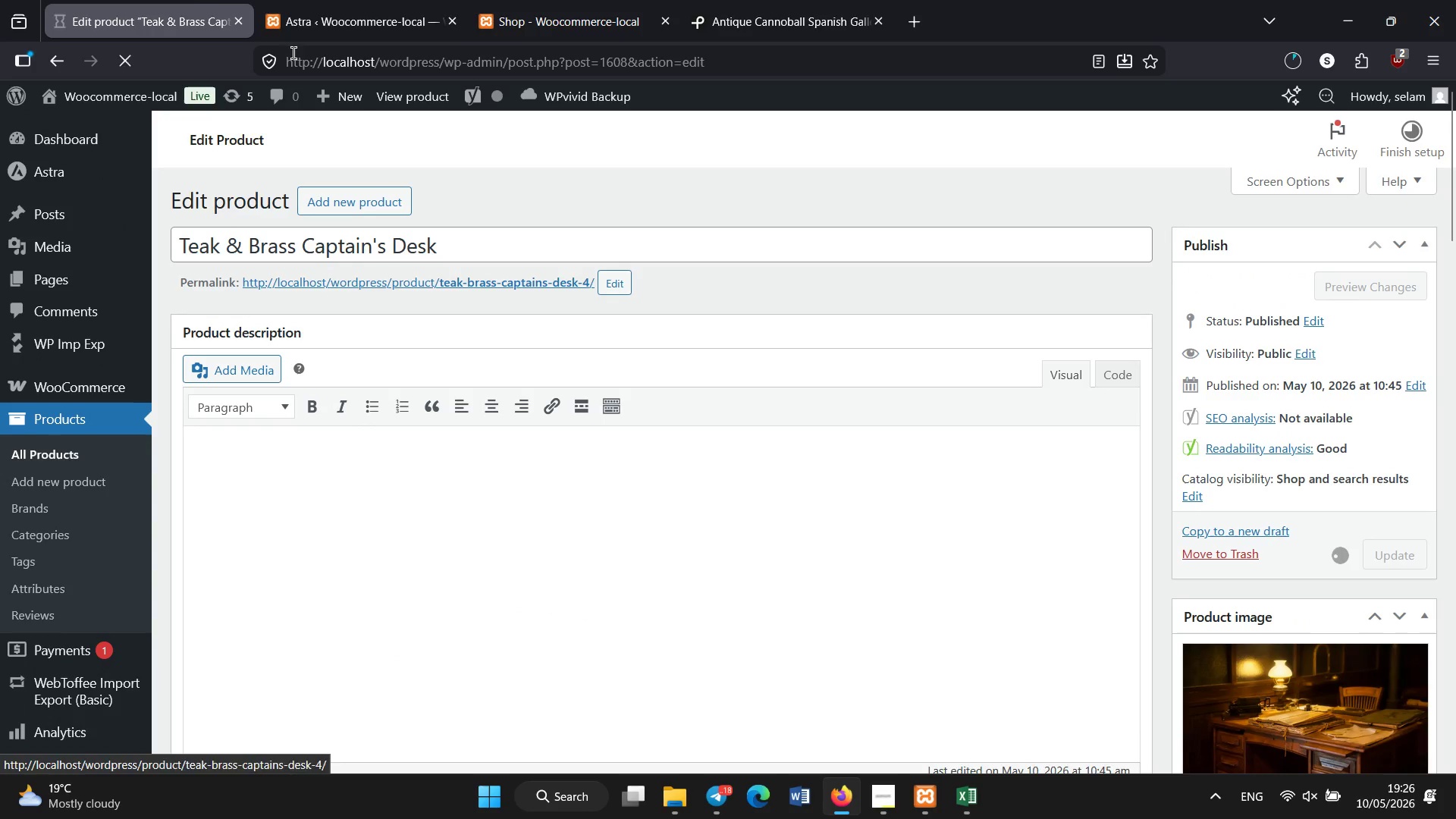 
left_click([291, 0])
 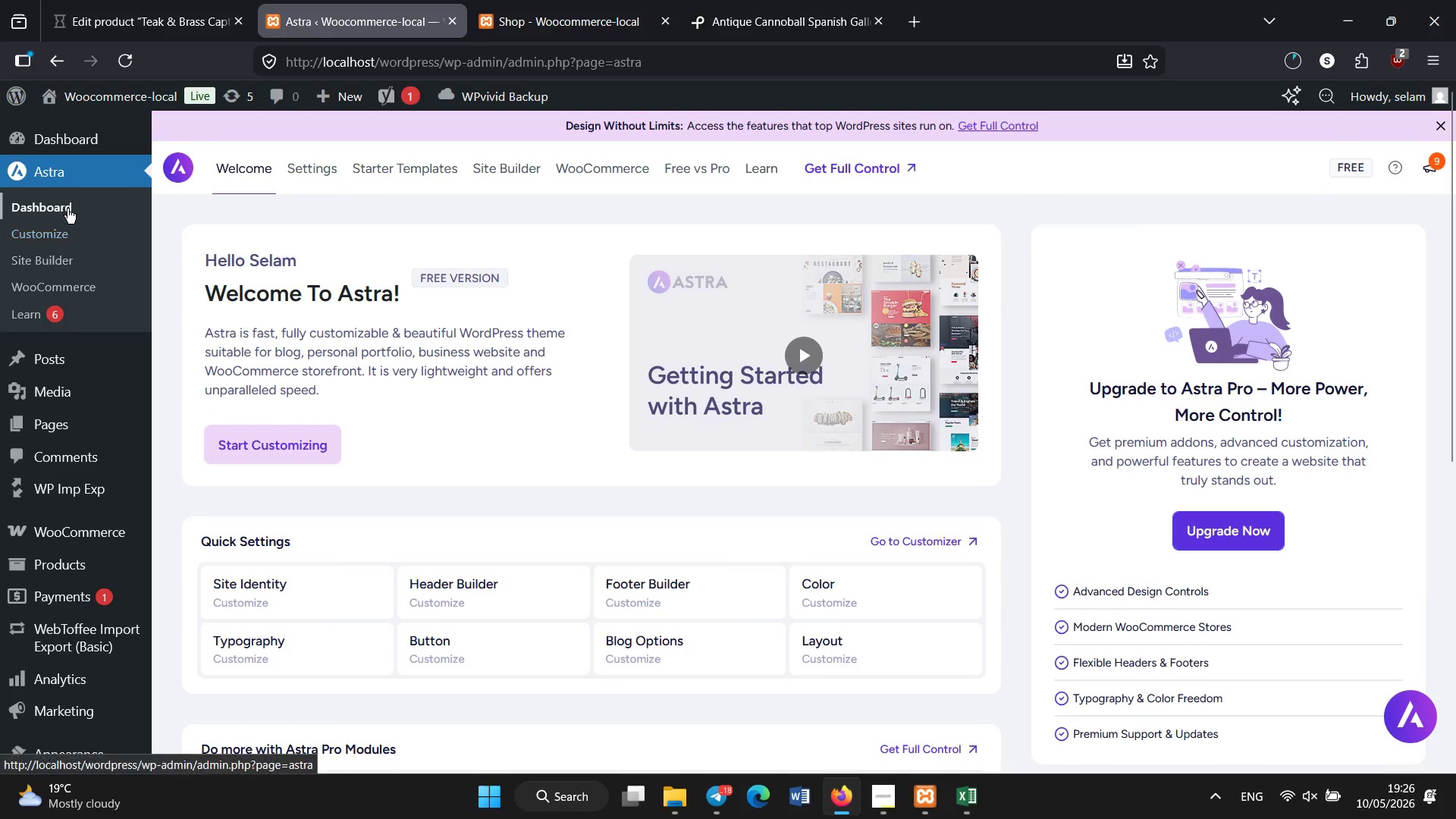 
scroll: coordinate [80, 384], scroll_direction: up, amount: 3.0
 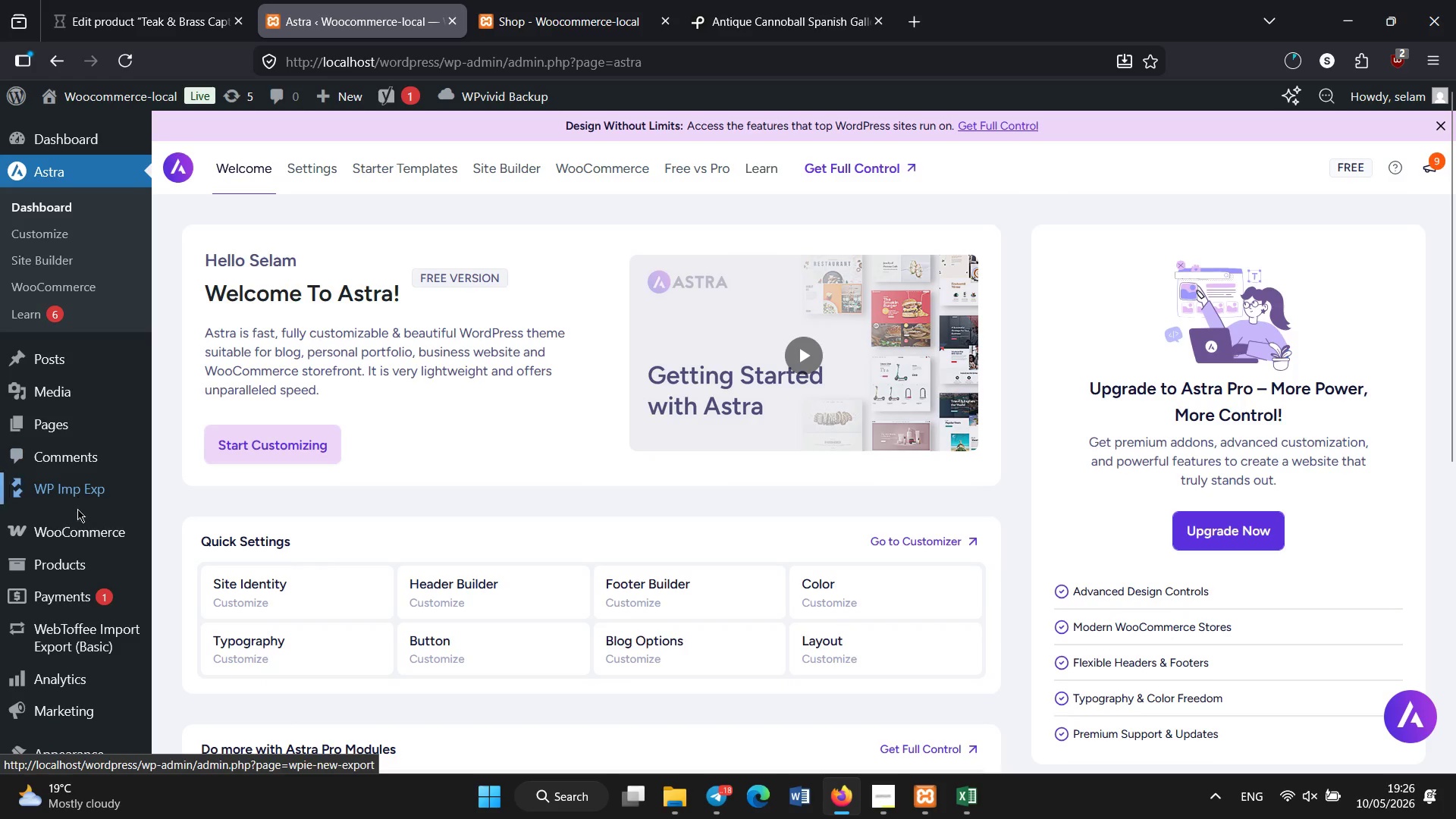 
left_click([79, 570])
 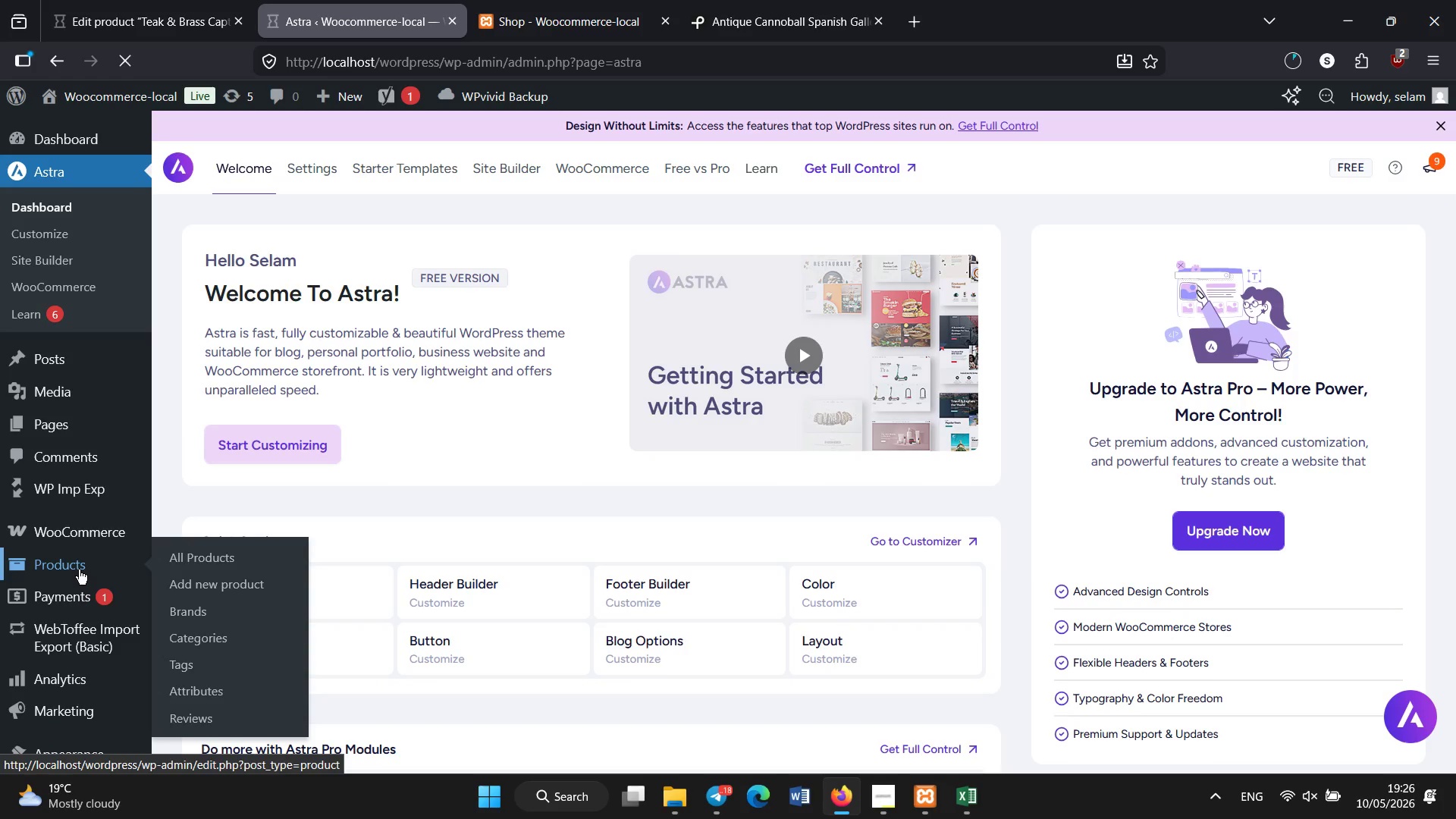 
wait(14.81)
 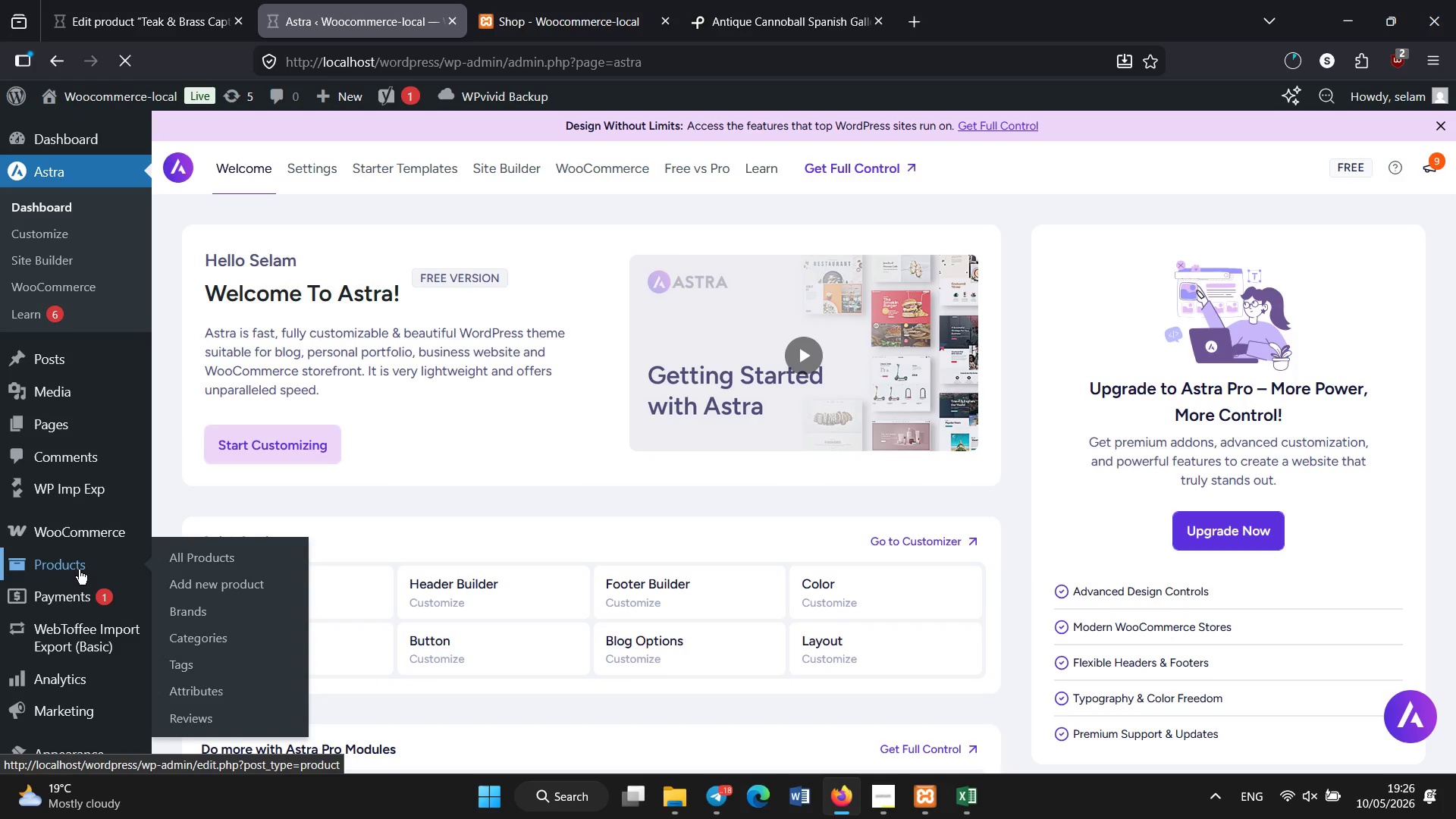 
left_click([261, 571])
 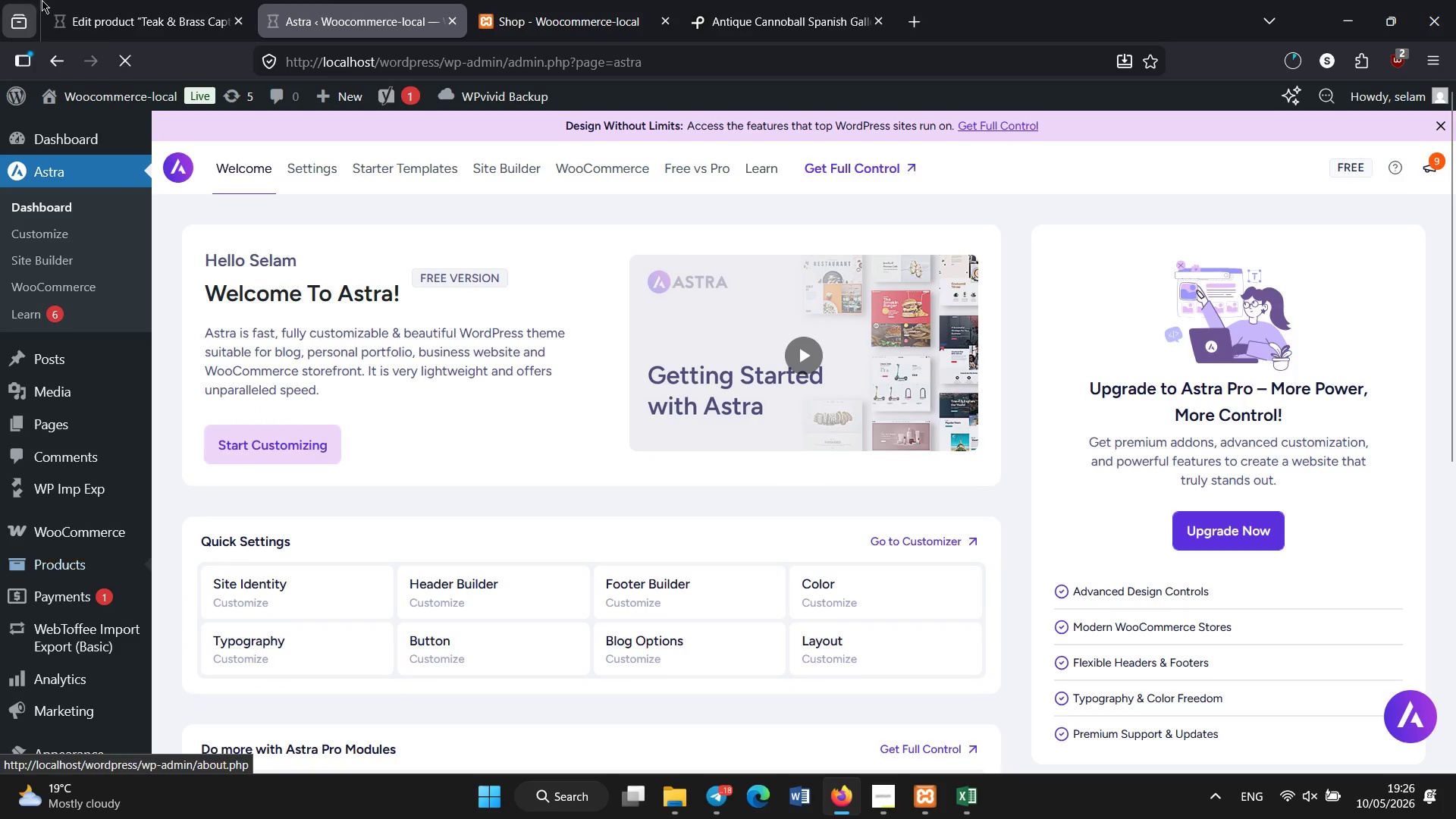 
left_click([101, 0])
 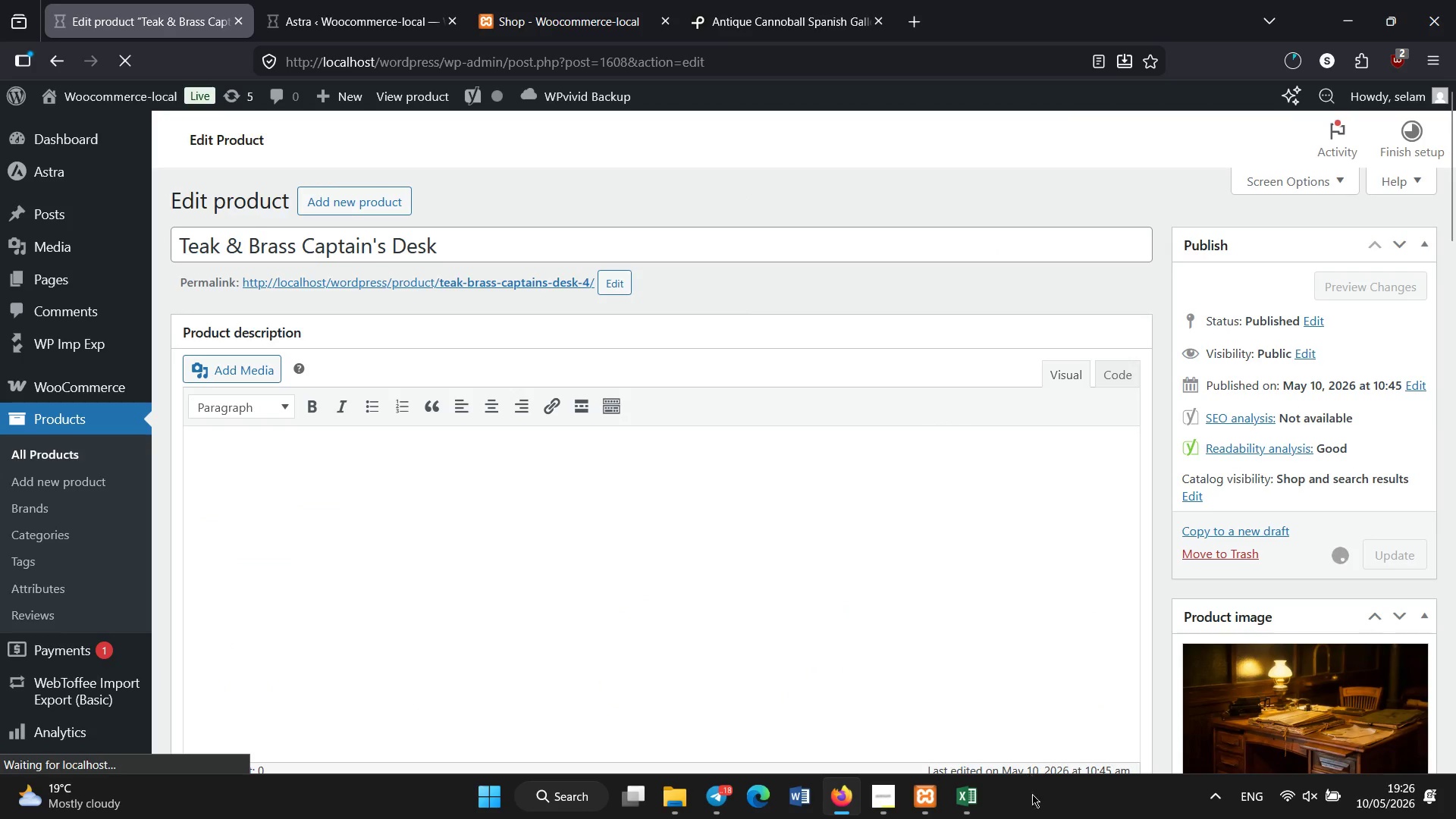 
left_click([864, 802])